 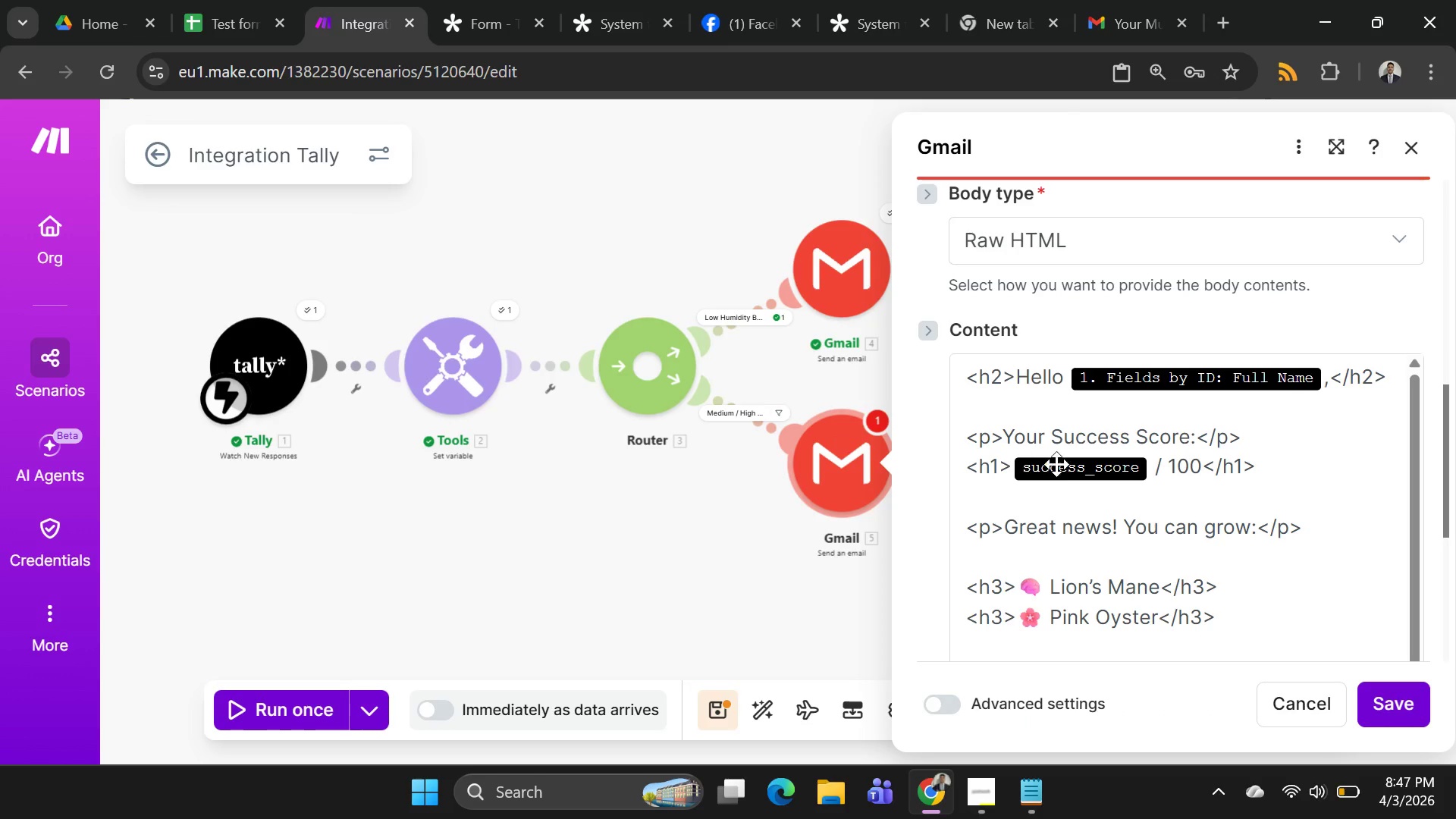 
left_click([1153, 466])
 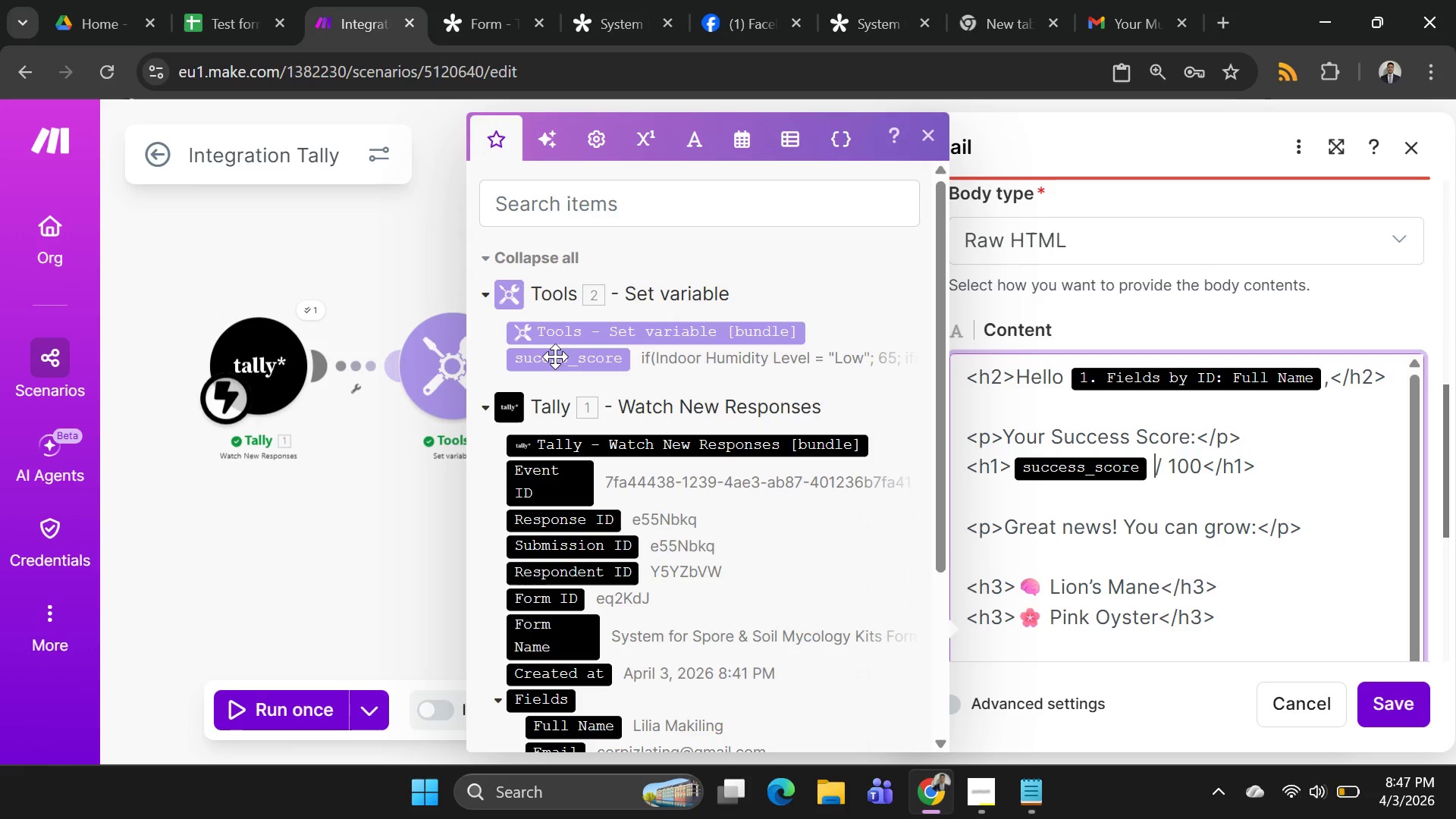 
key(Backspace)
 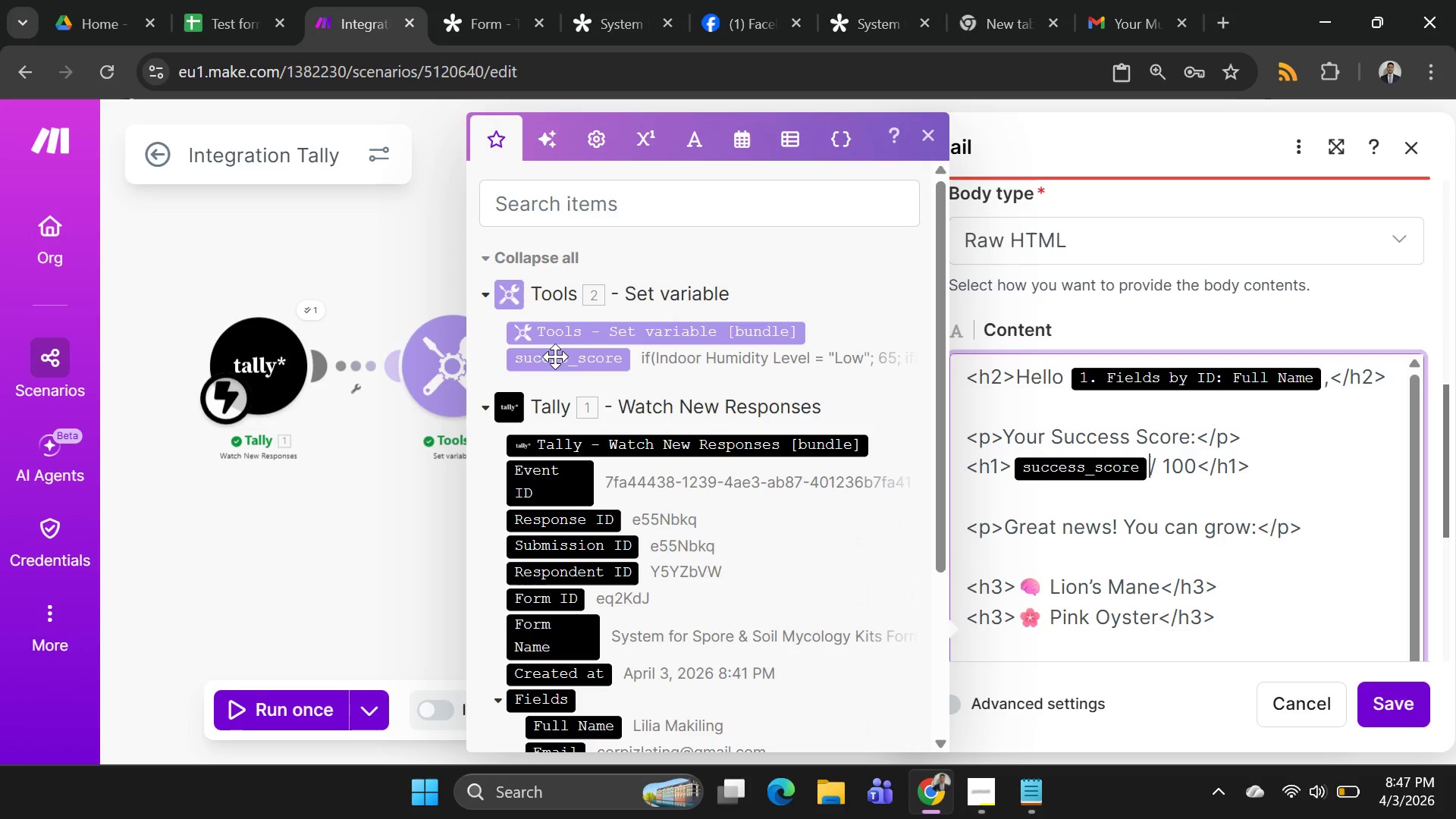 
key(Backspace)
 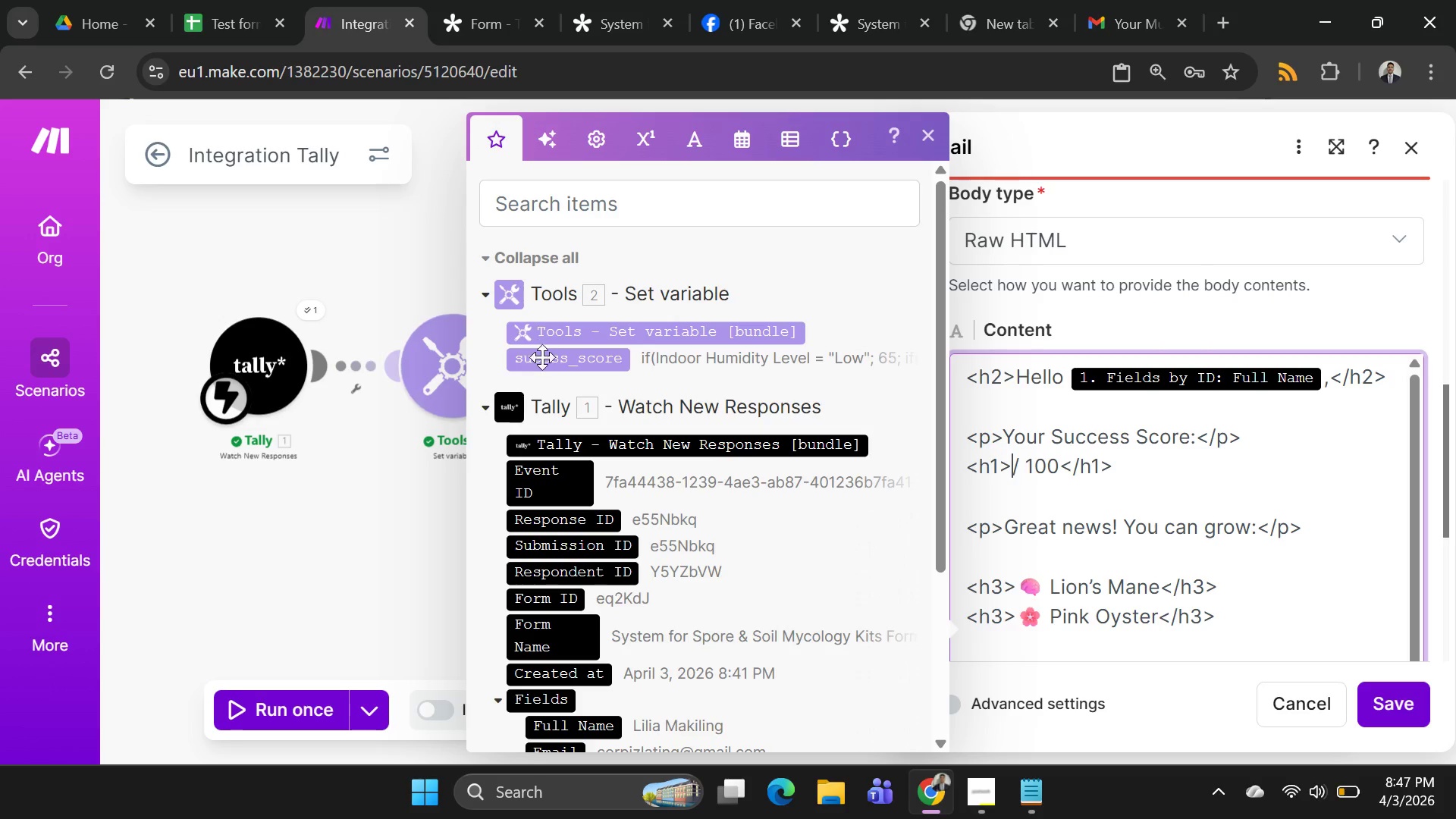 
left_click([546, 362])
 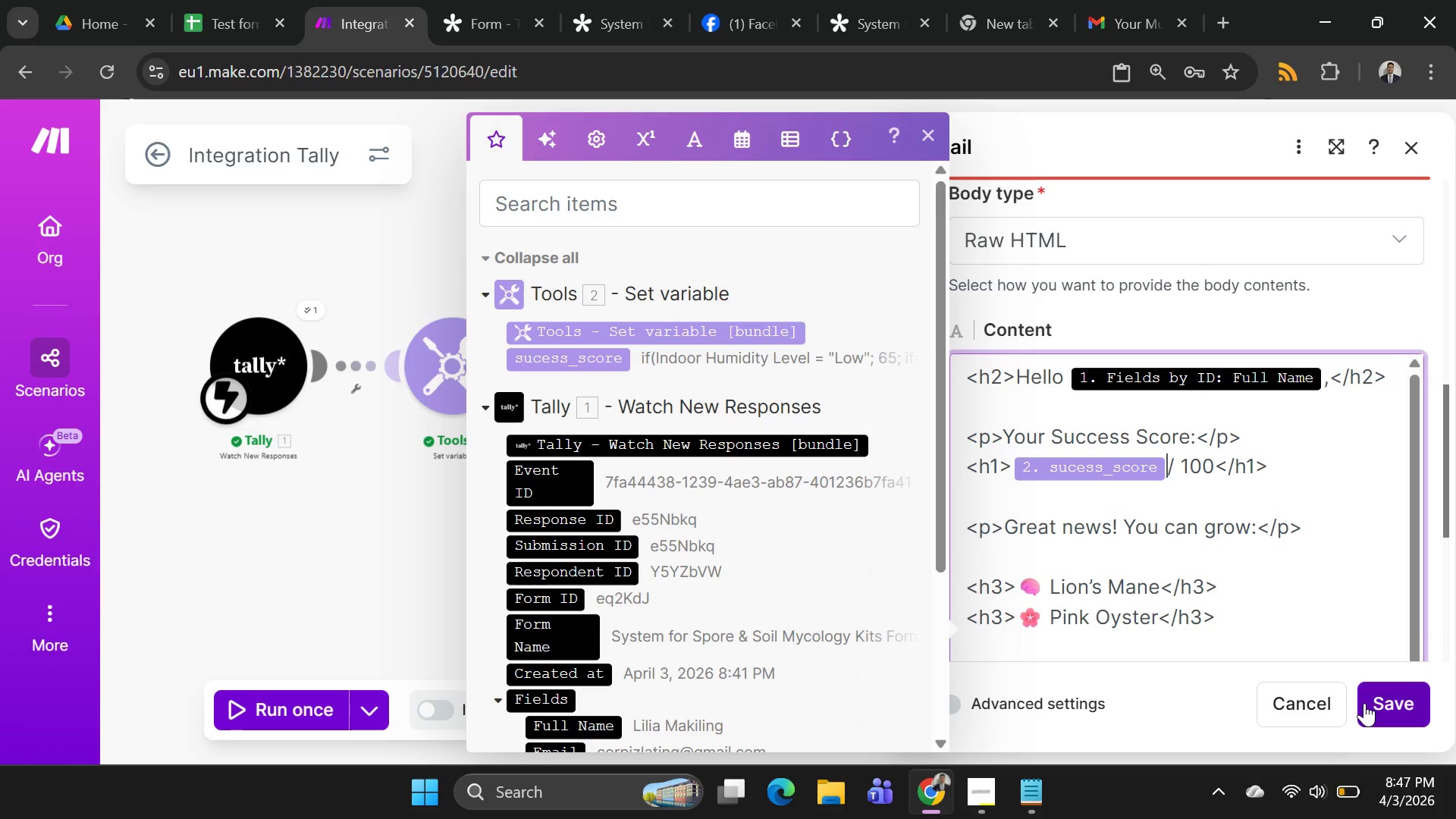 
left_click([1364, 703])
 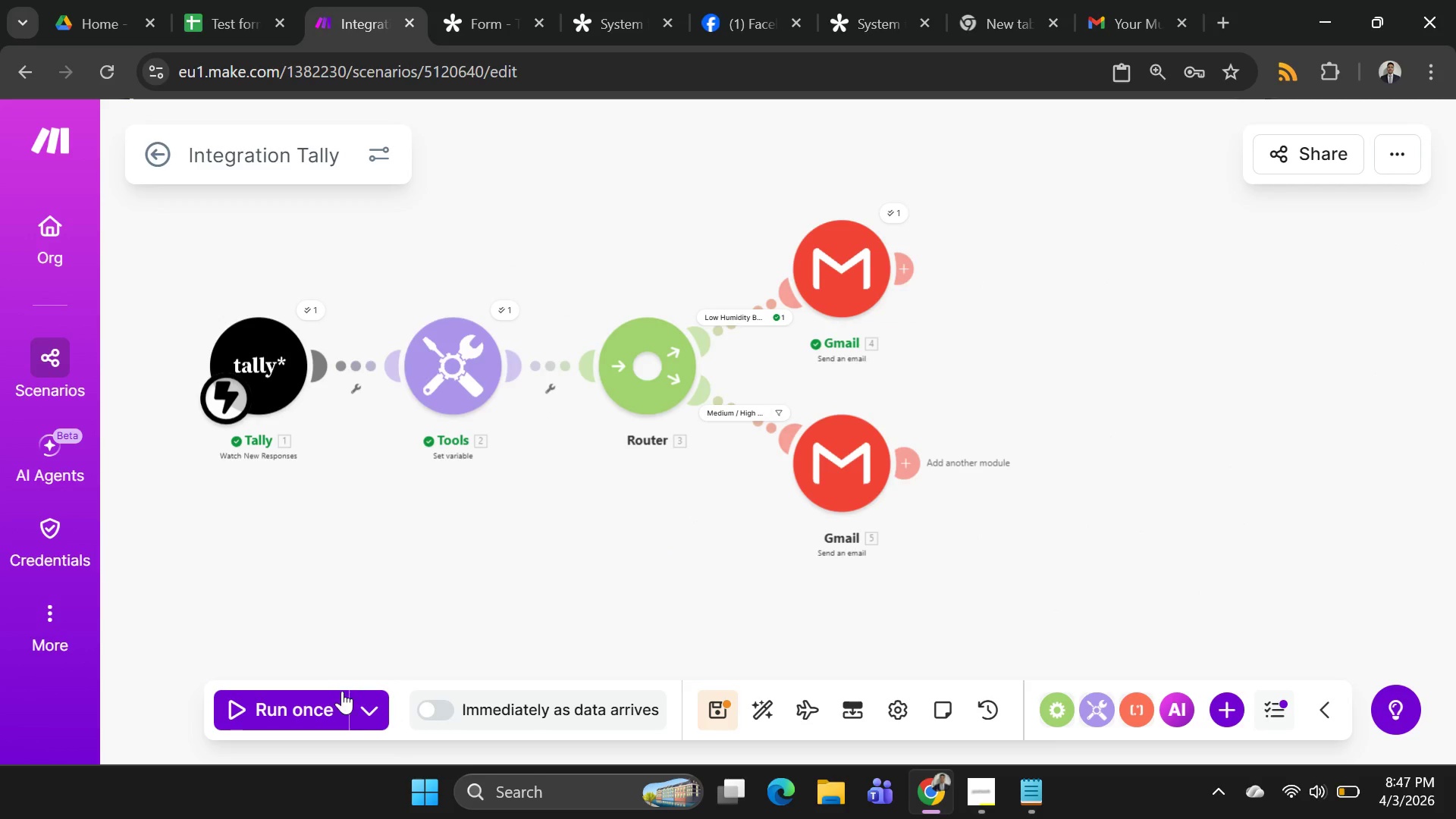 
left_click([366, 704])
 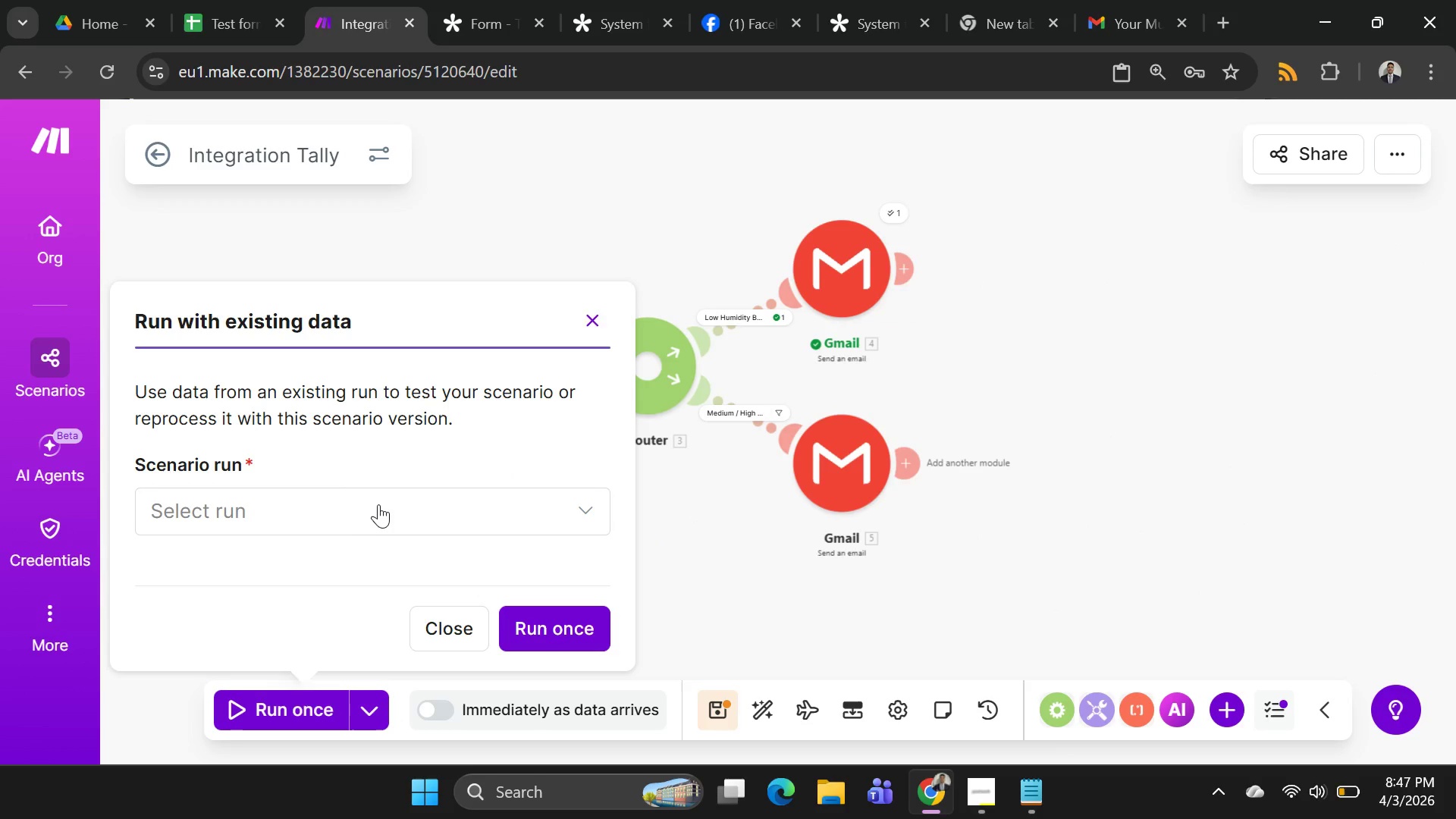 
left_click([378, 502])
 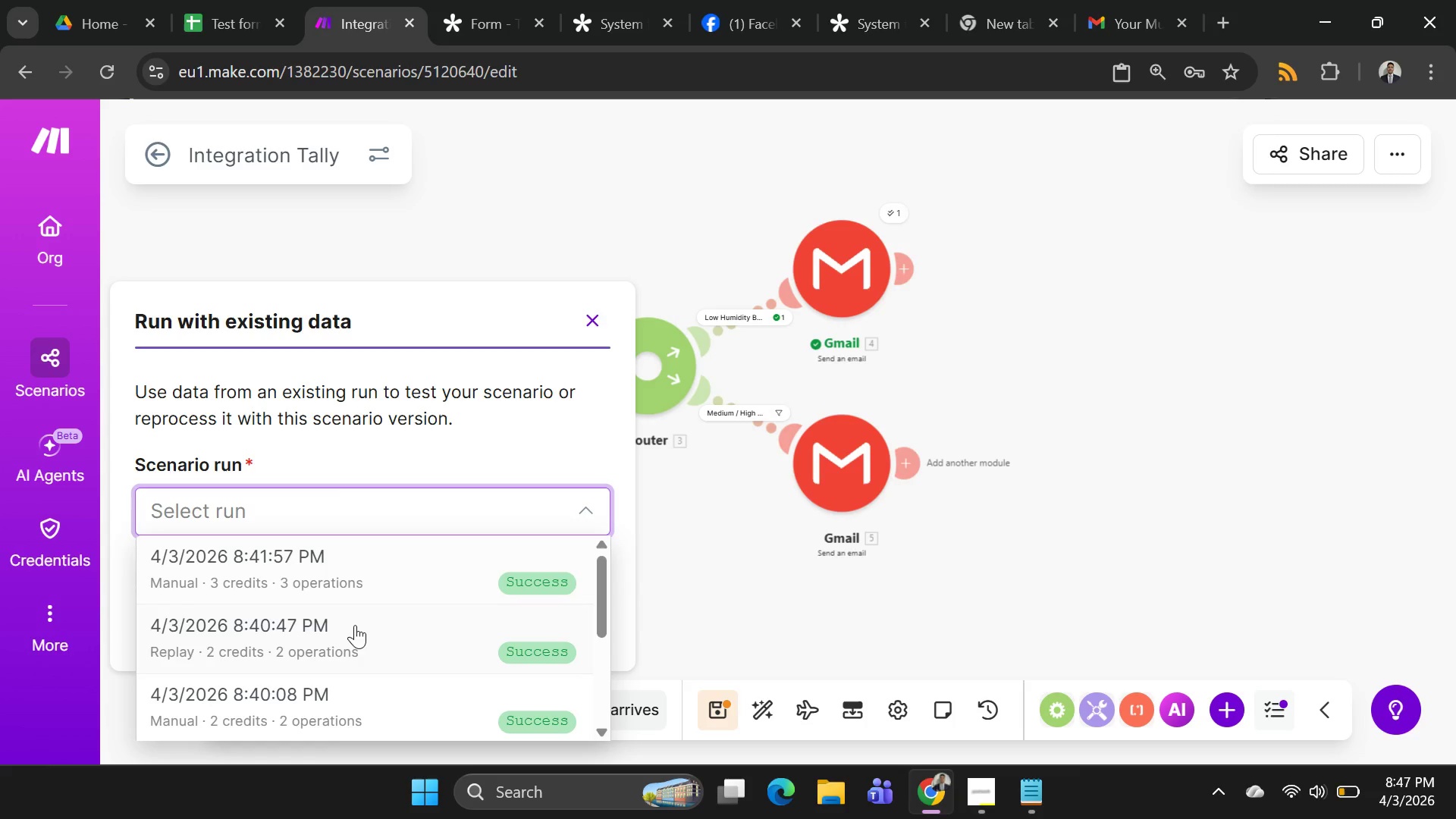 
left_click([349, 640])
 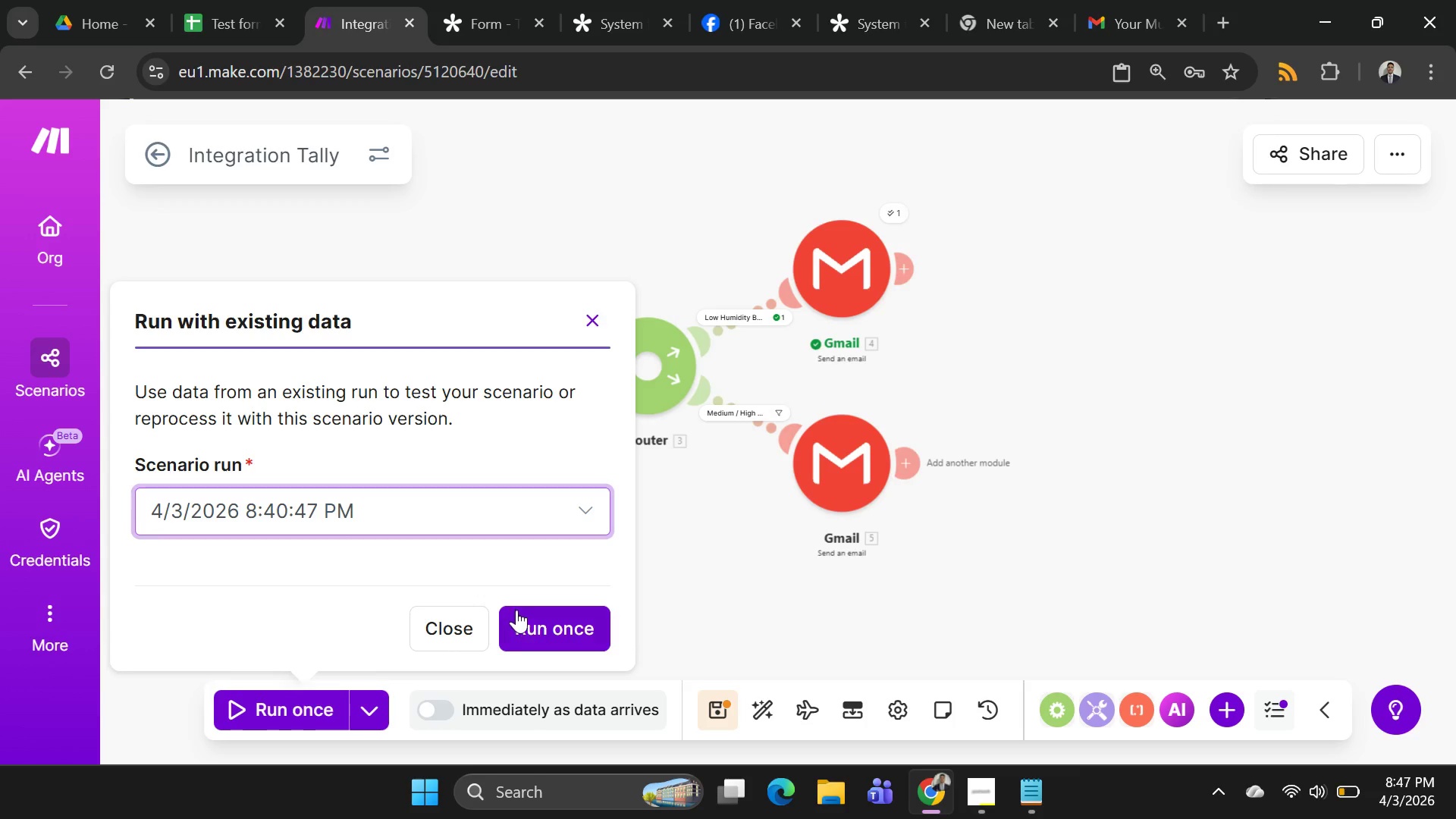 
left_click([524, 614])
 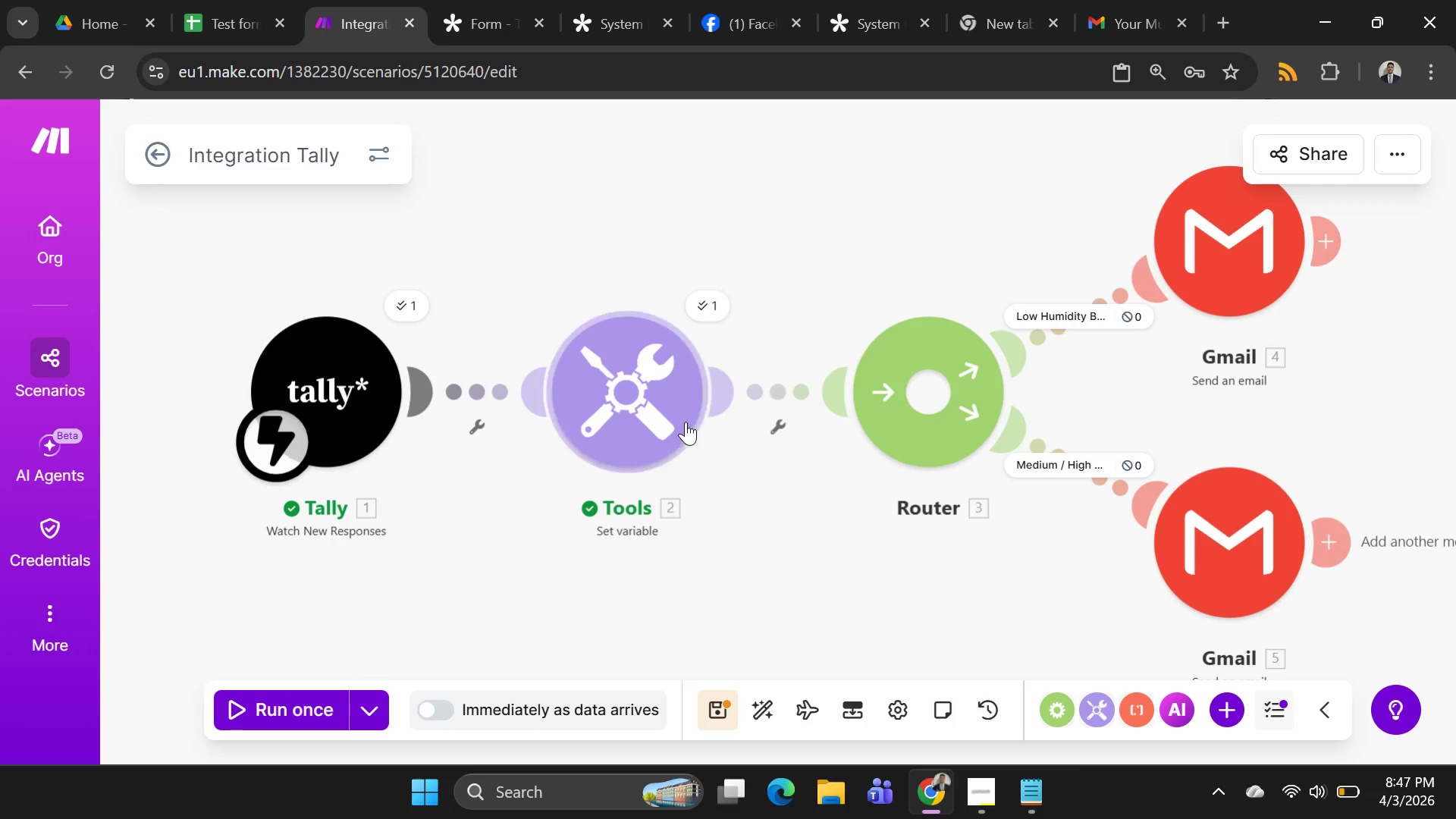 
left_click([705, 312])
 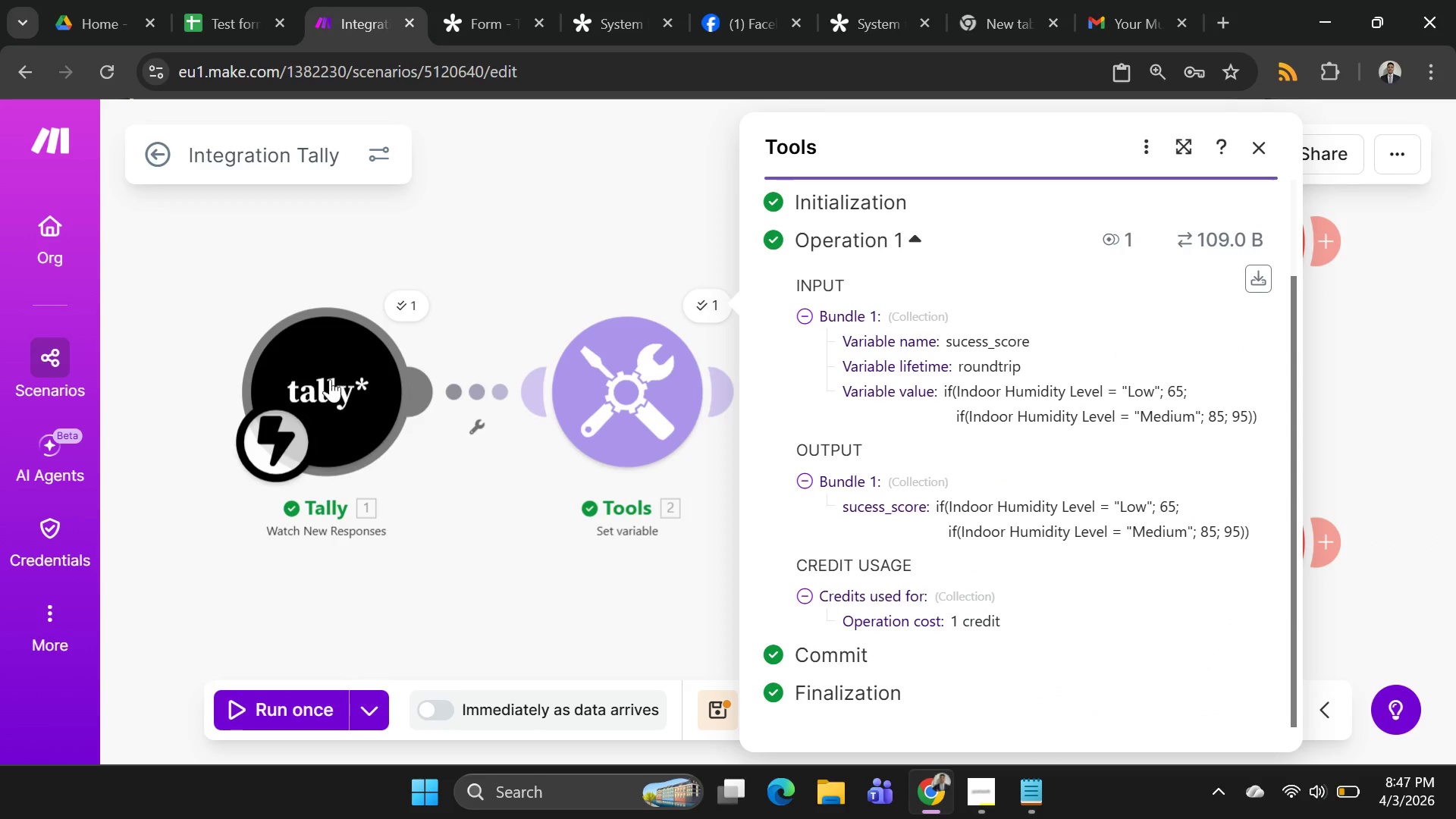 
left_click([400, 306])
 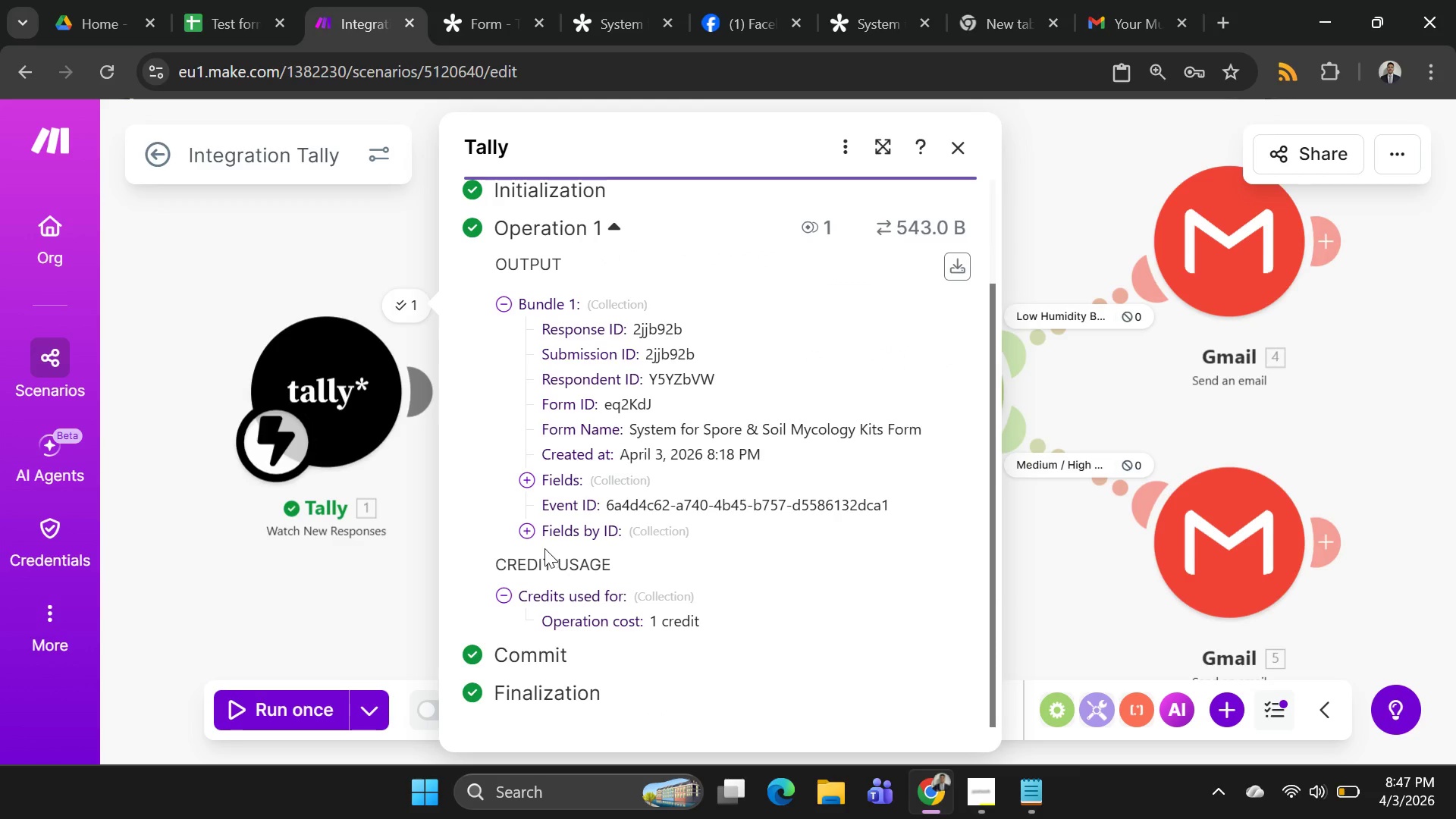 
left_click([527, 535])
 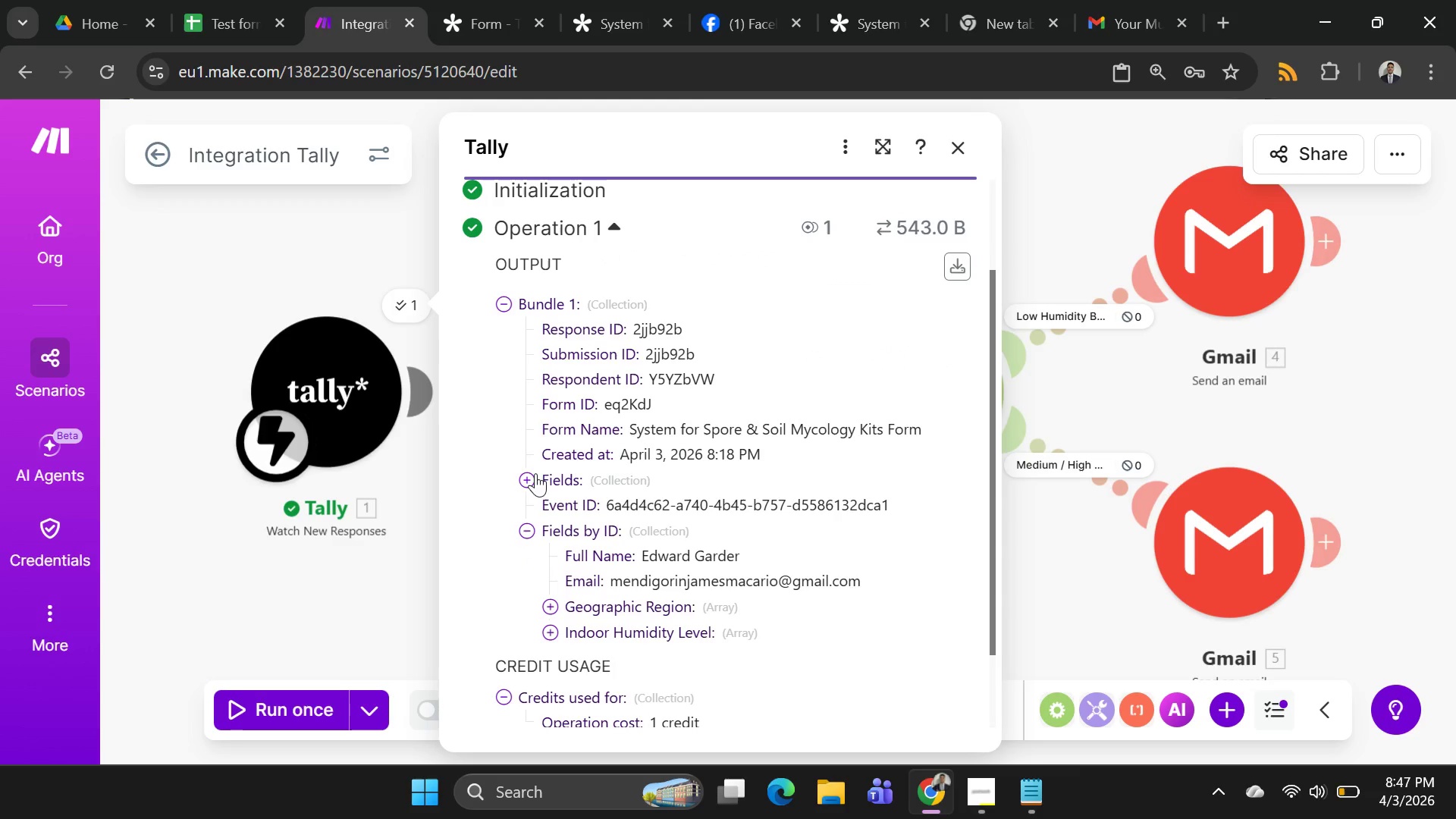 
left_click([534, 472])
 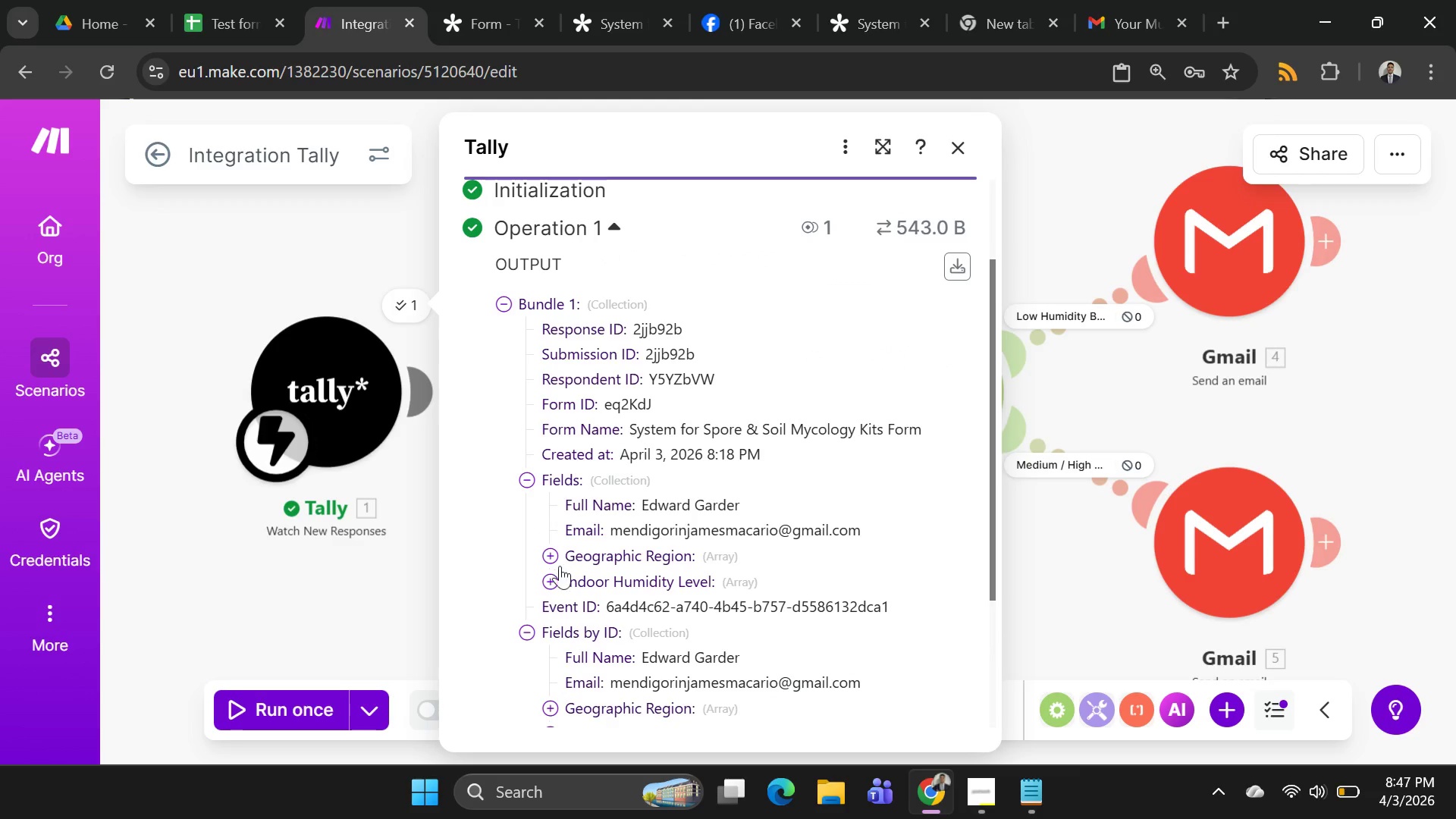 
left_click([556, 579])
 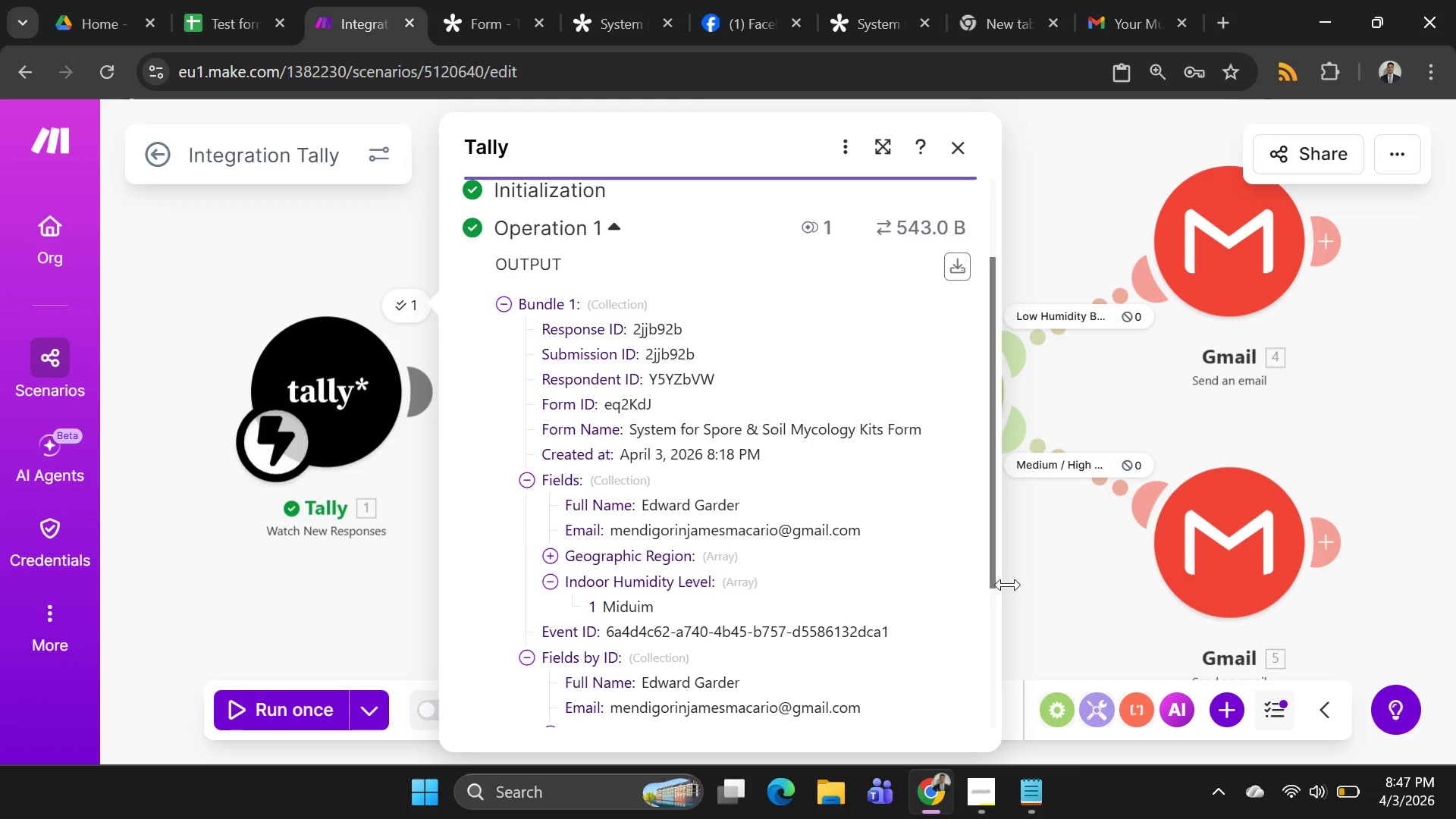 
left_click([1026, 589])
 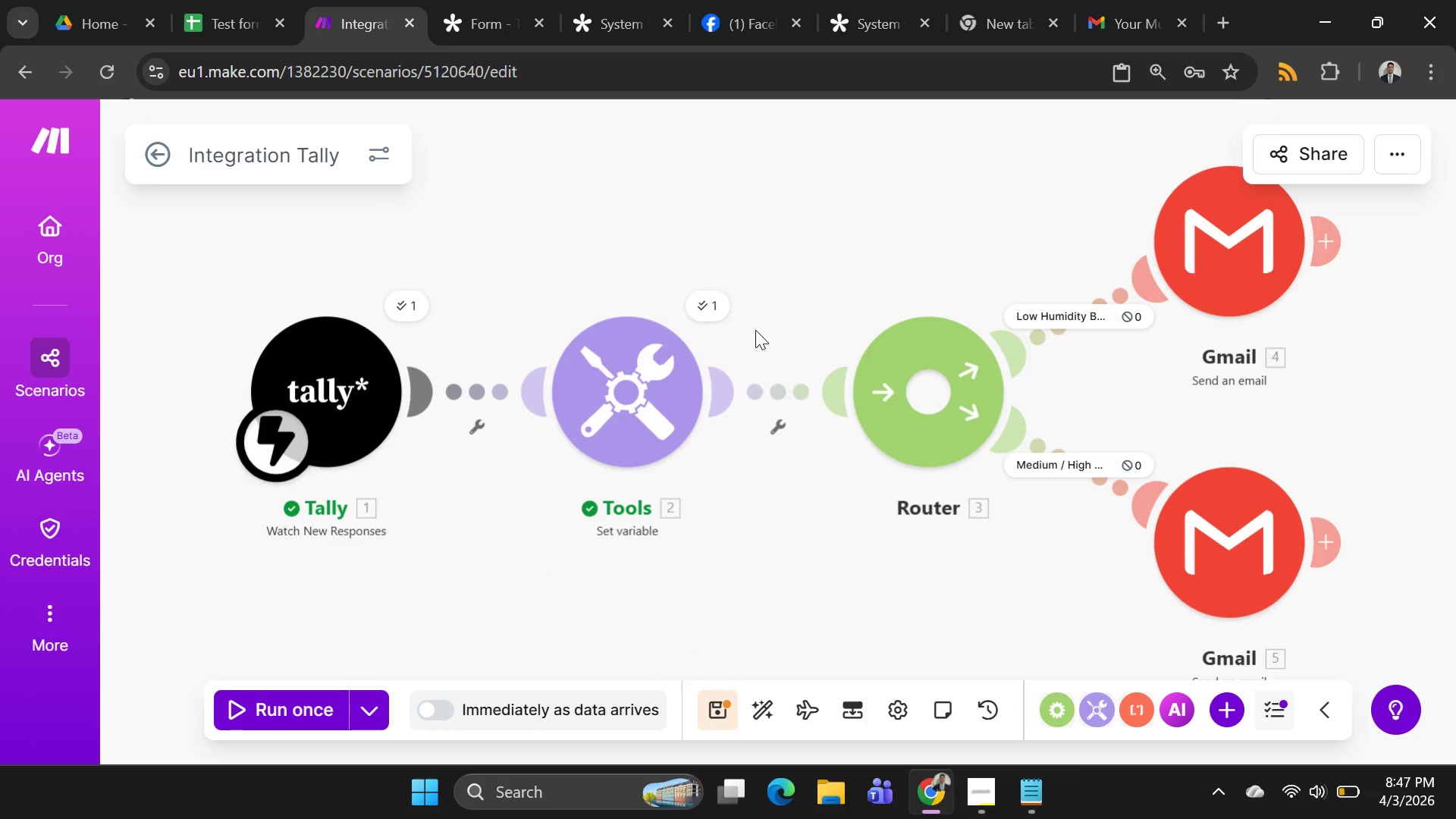 
wait(6.61)
 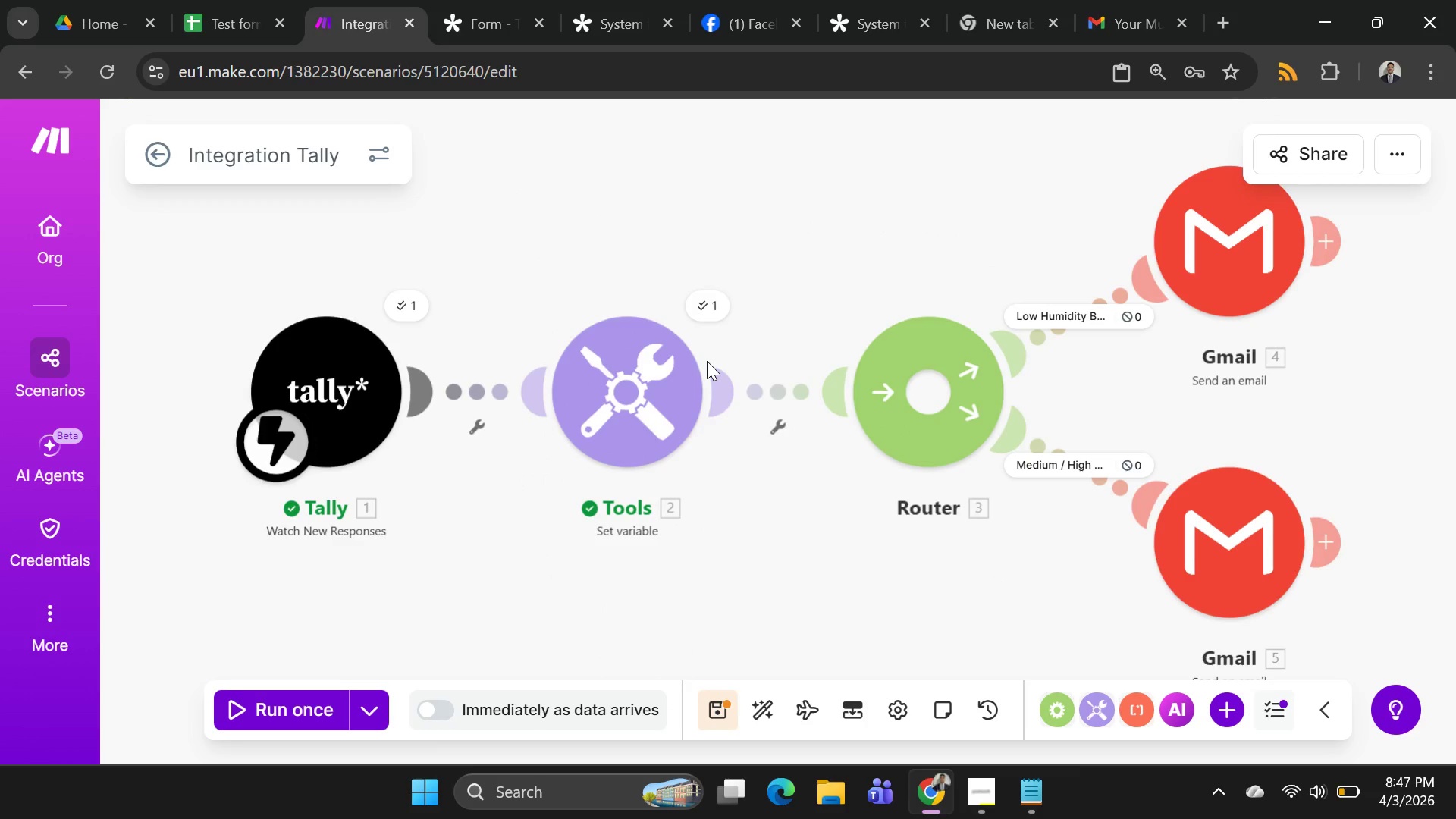 
mouse_move([795, 30])
 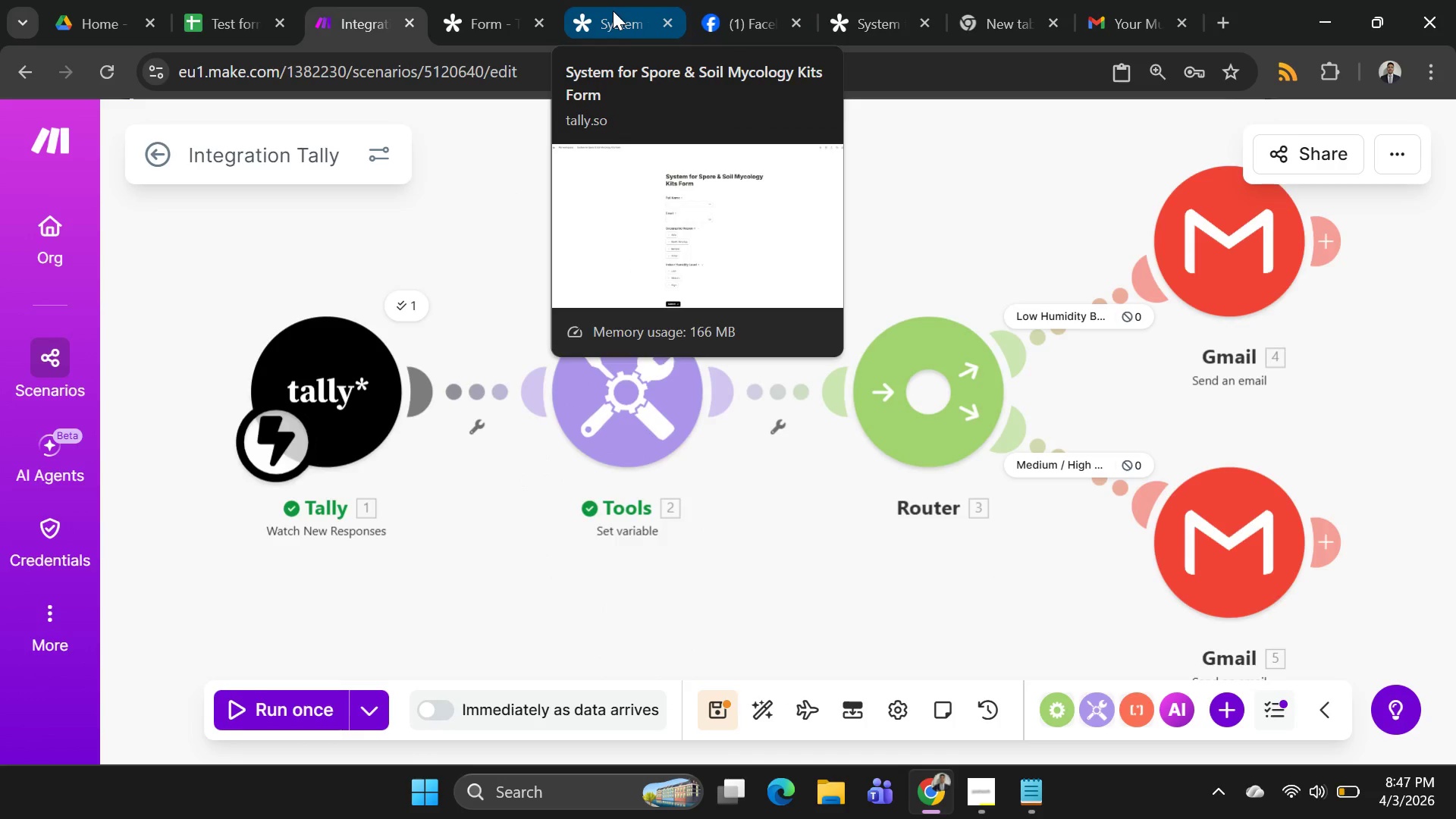 
left_click([613, 11])
 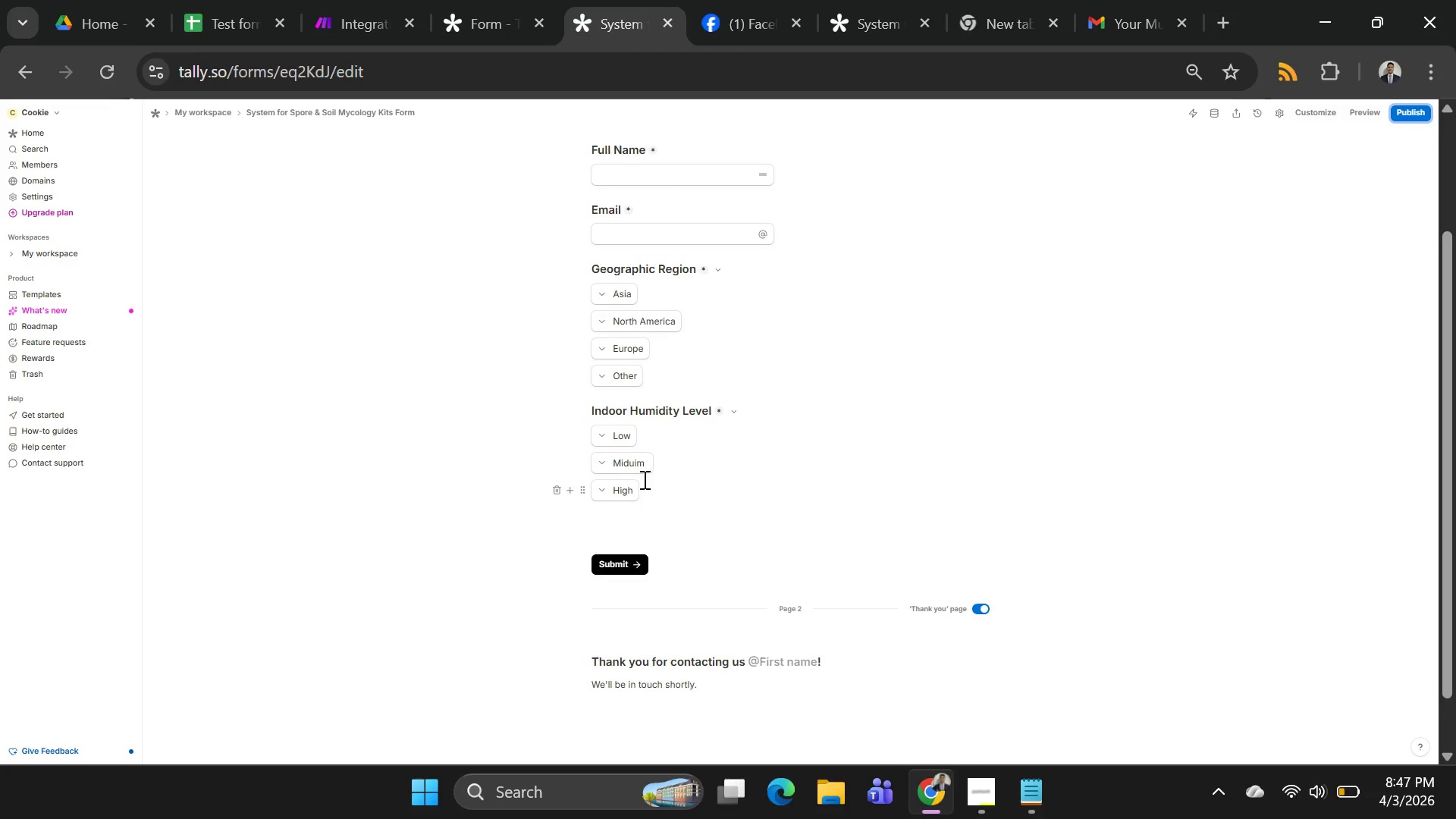 
left_click([634, 463])
 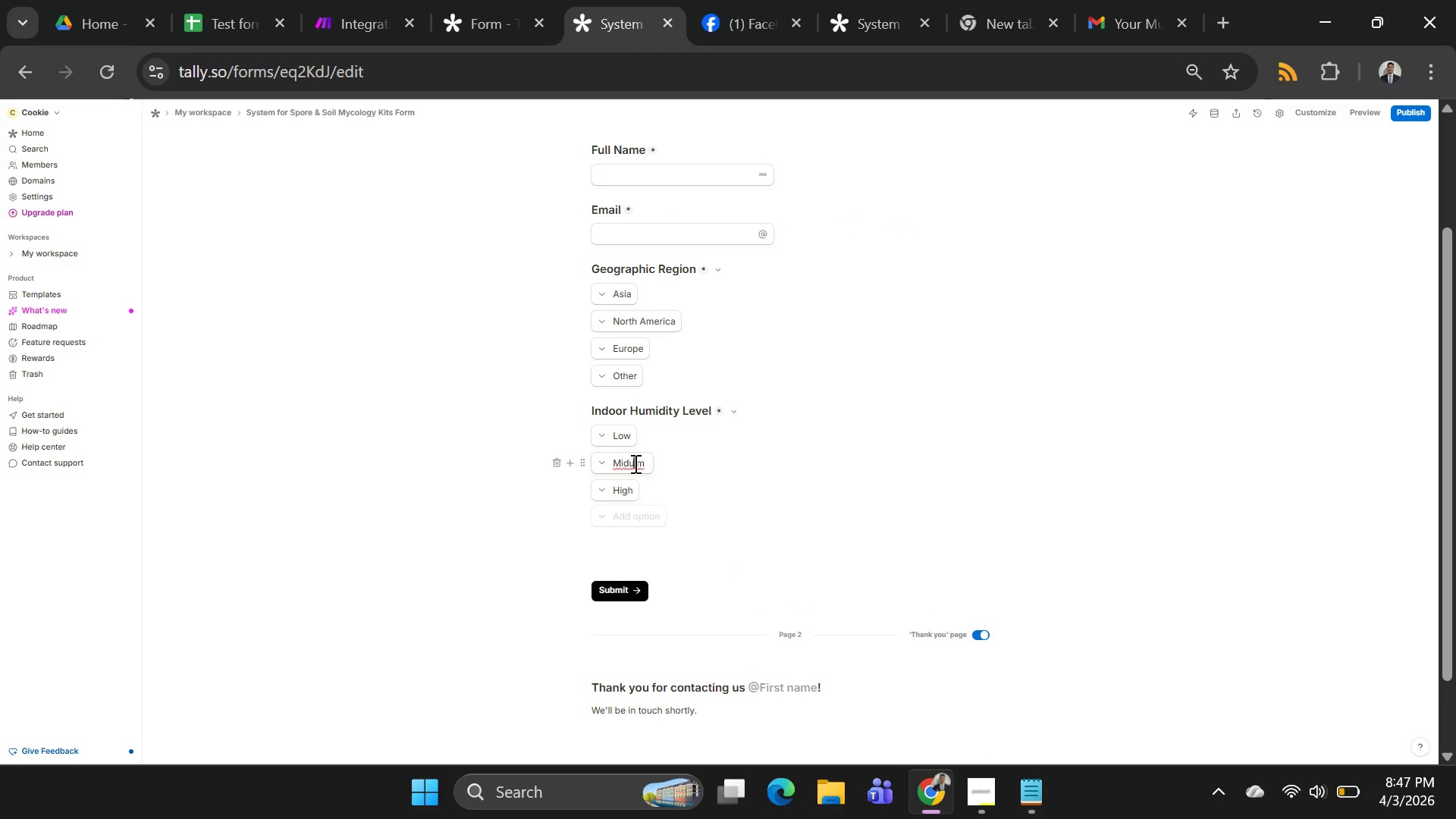 
double_click([634, 463])
 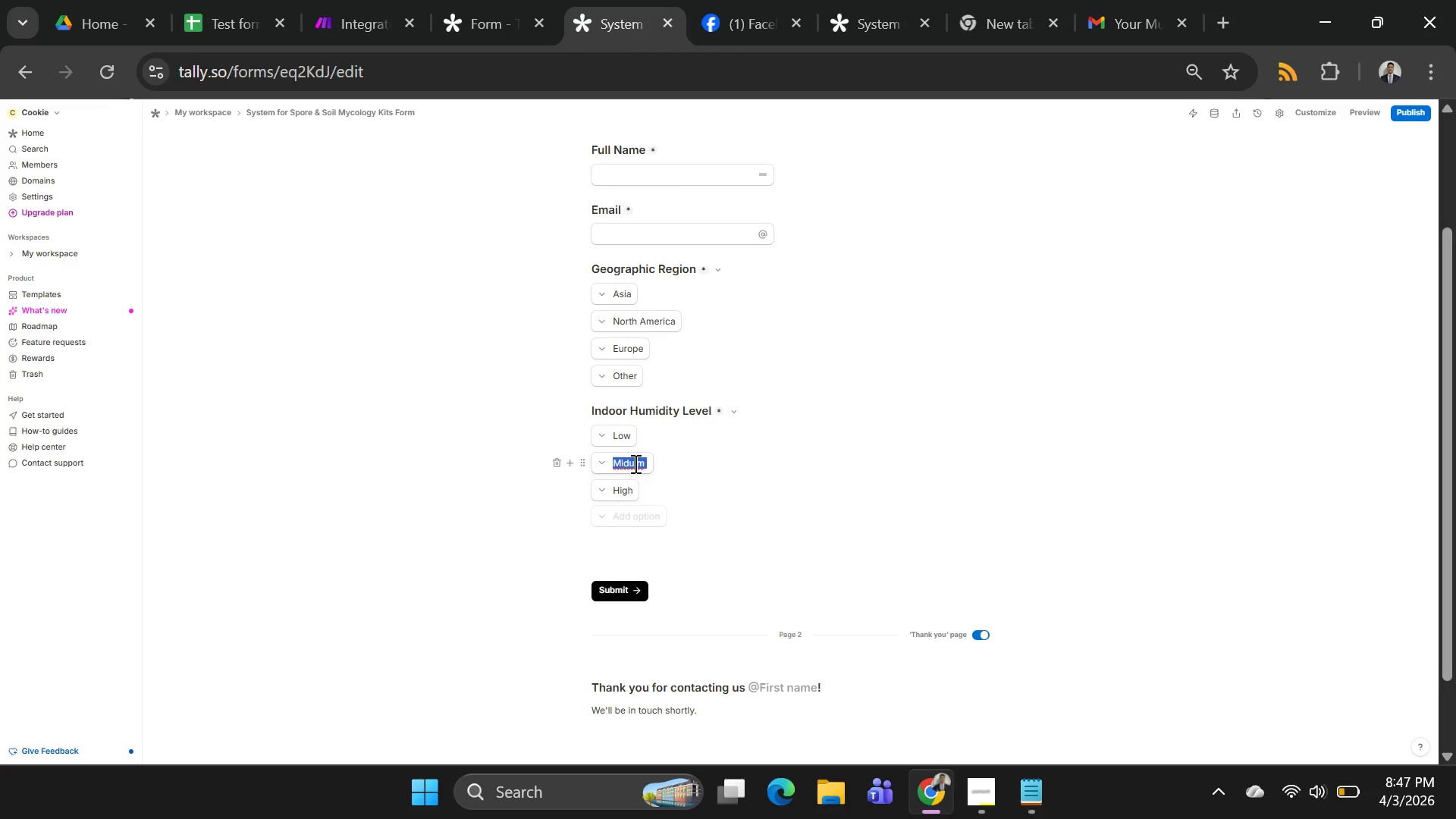 
triple_click([634, 463])
 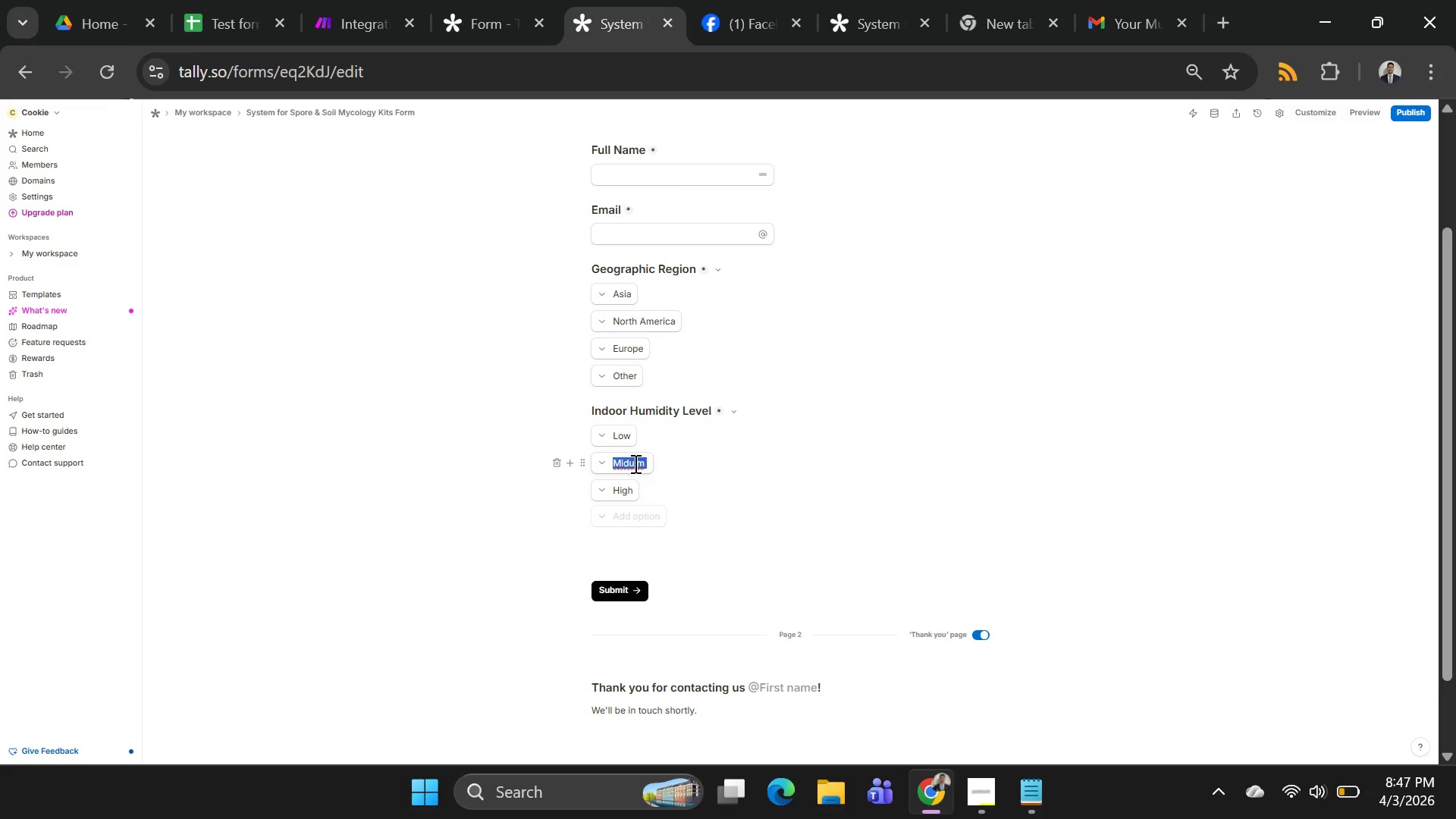 
key(Backspace)
type(Medium)
 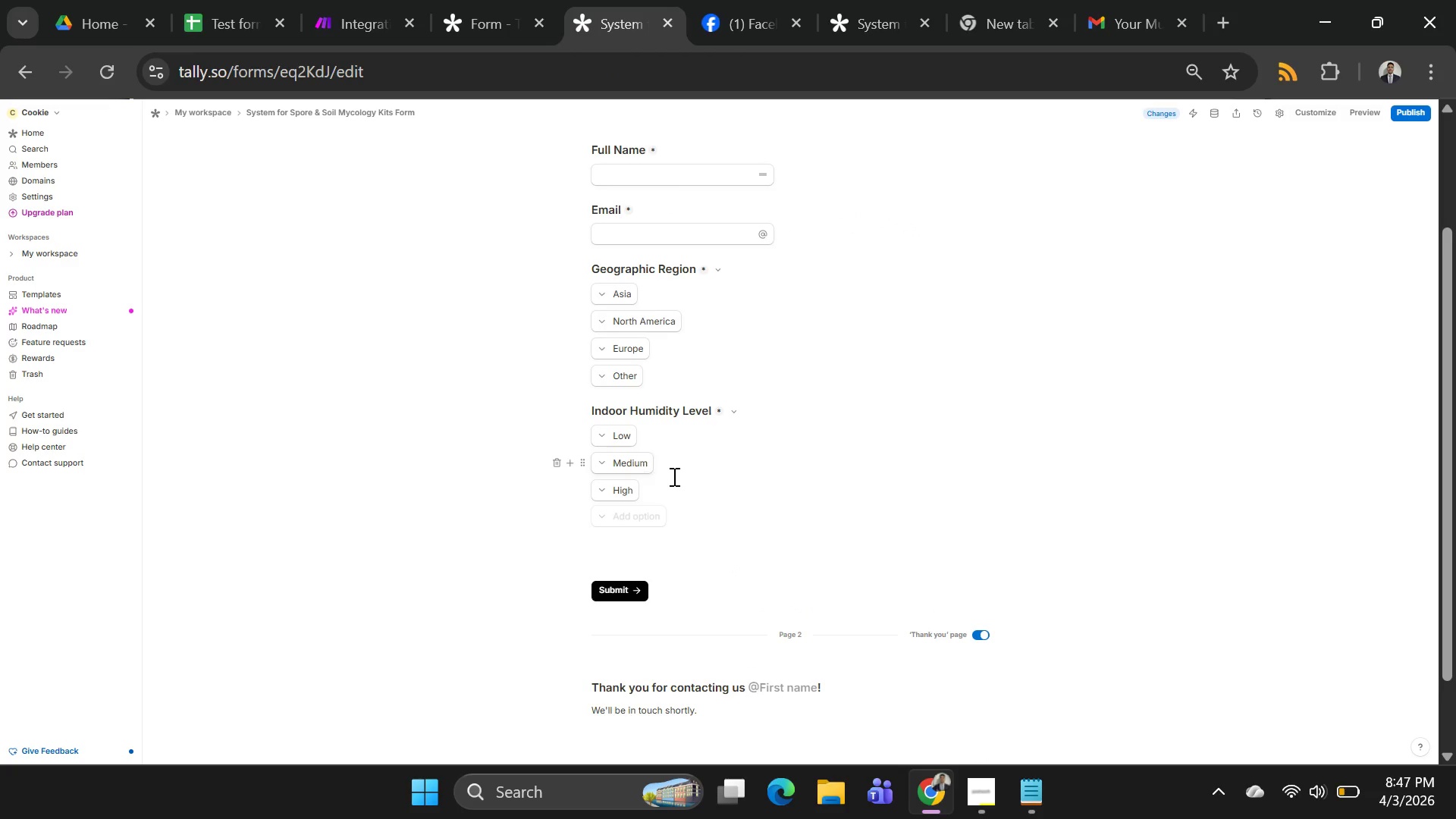 
left_click([905, 517])
 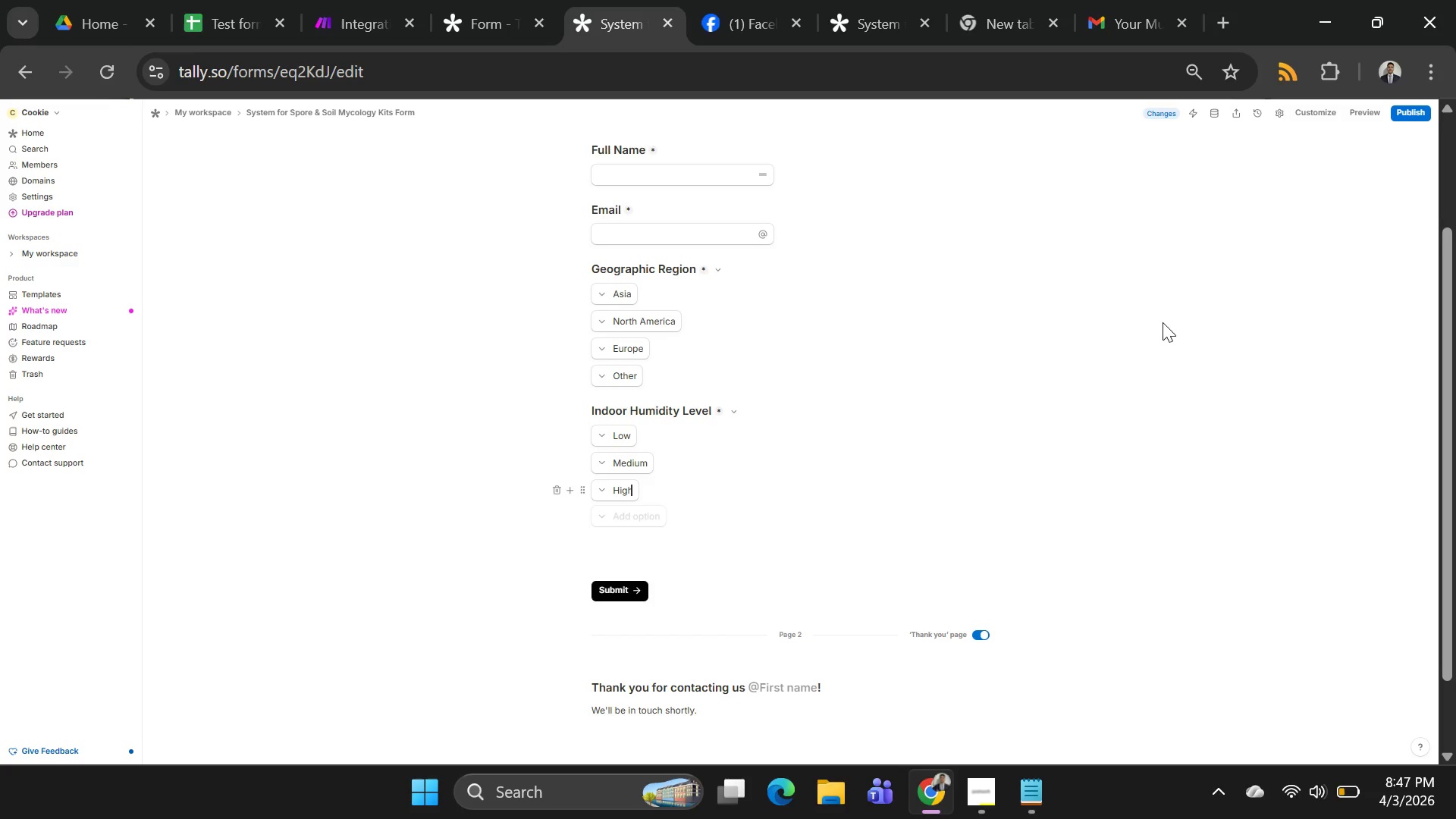 
left_click([1411, 113])
 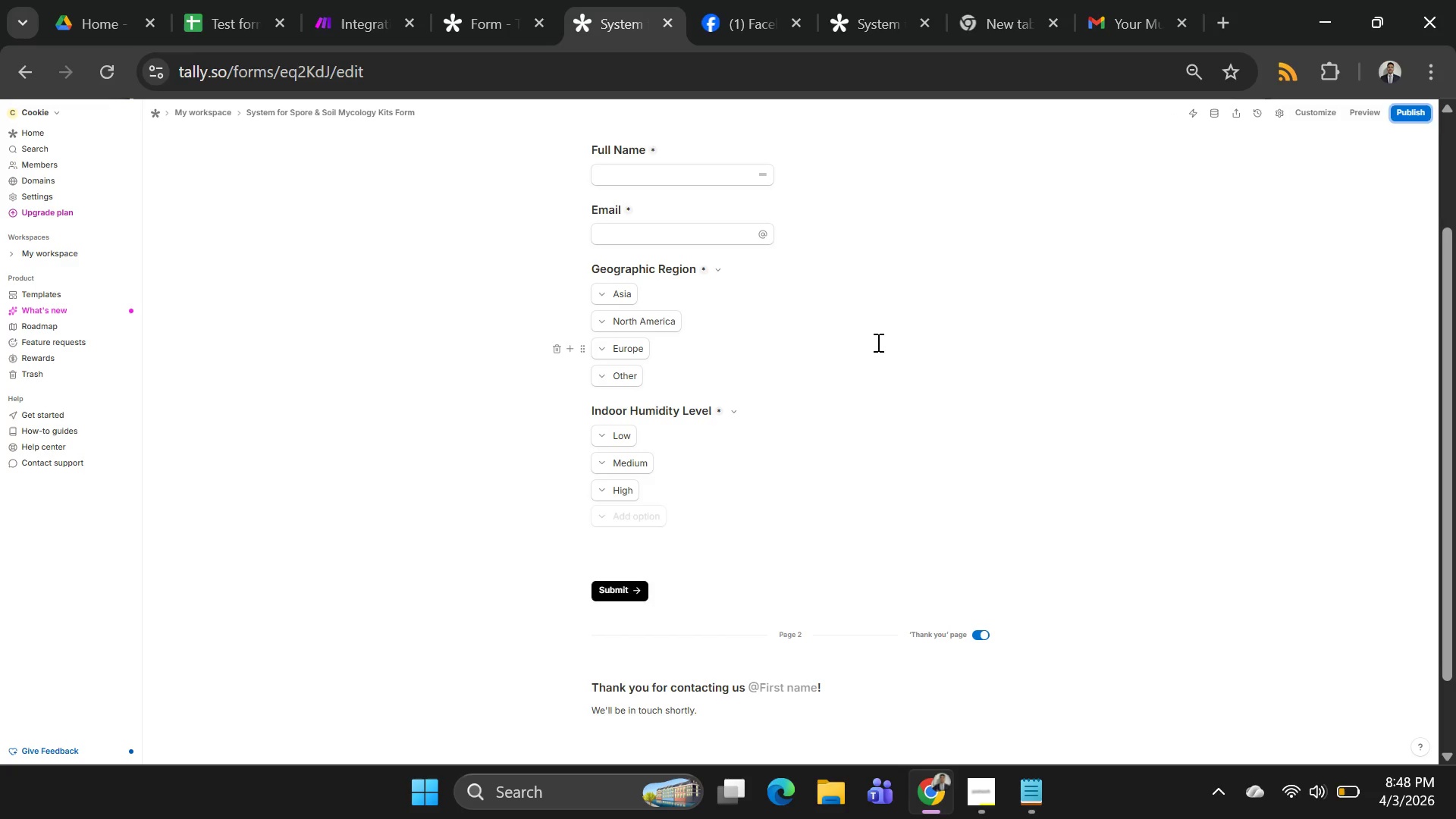 
wait(9.25)
 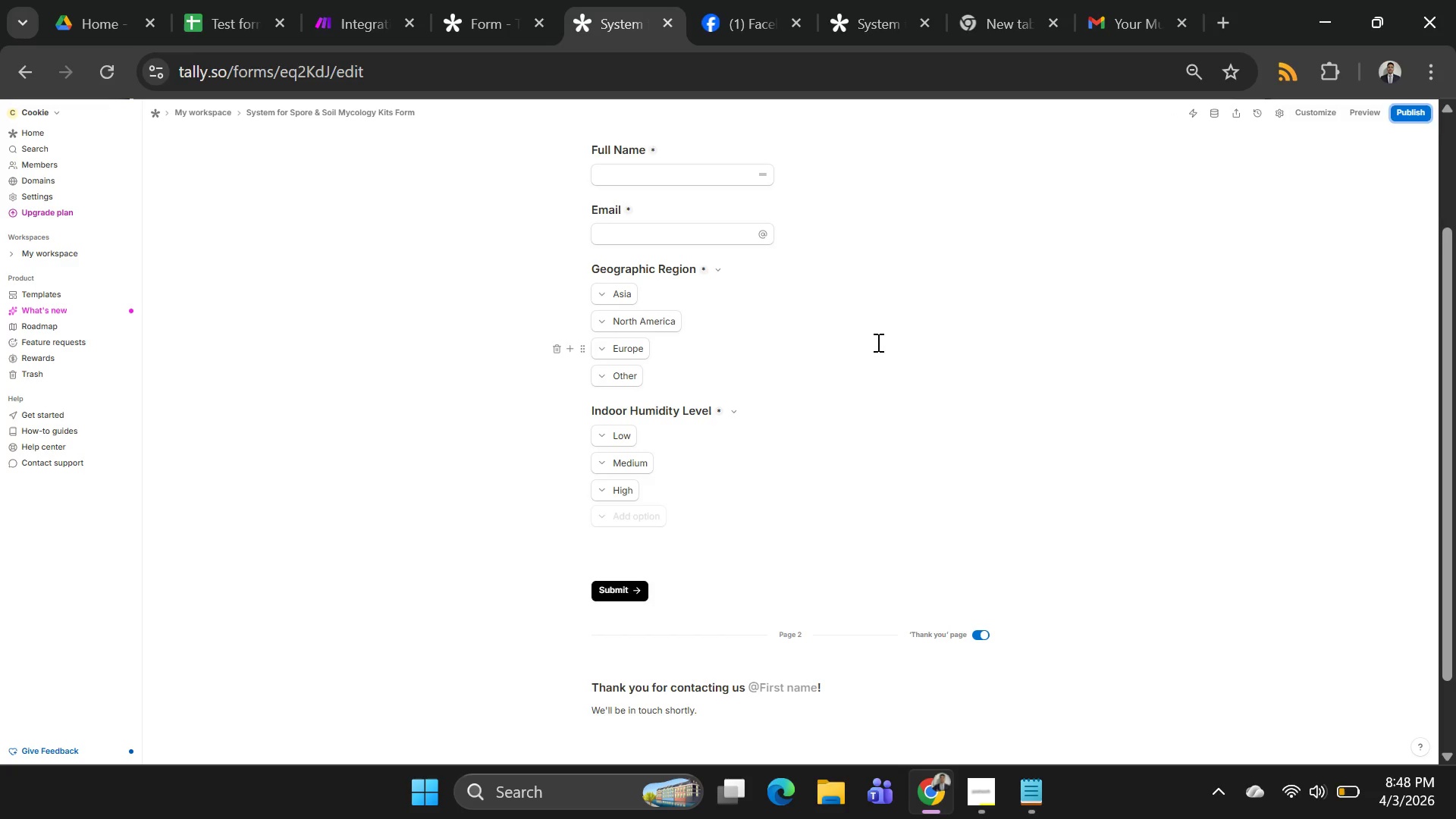 
left_click([1417, 121])
 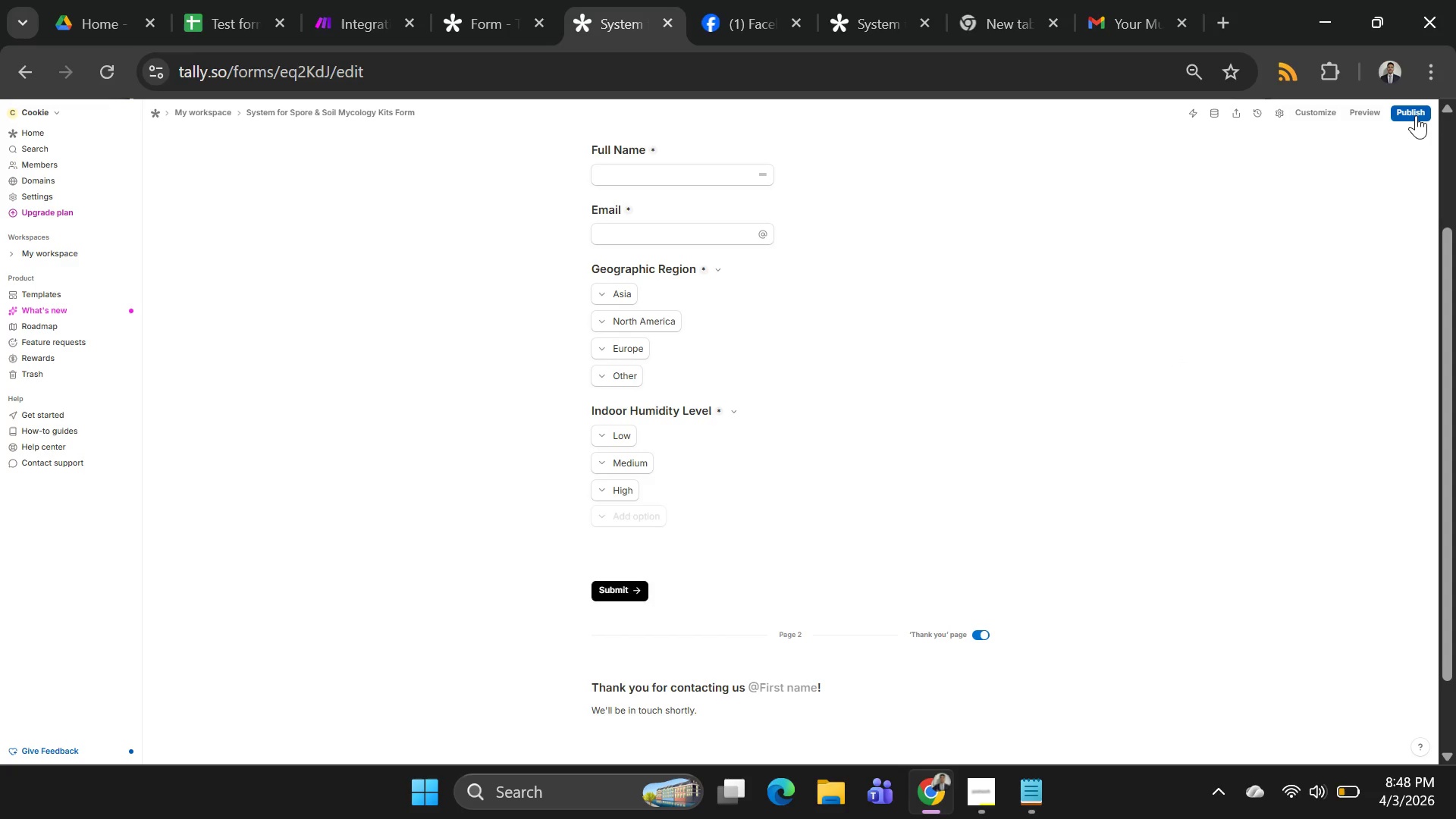 
left_click([1416, 115])
 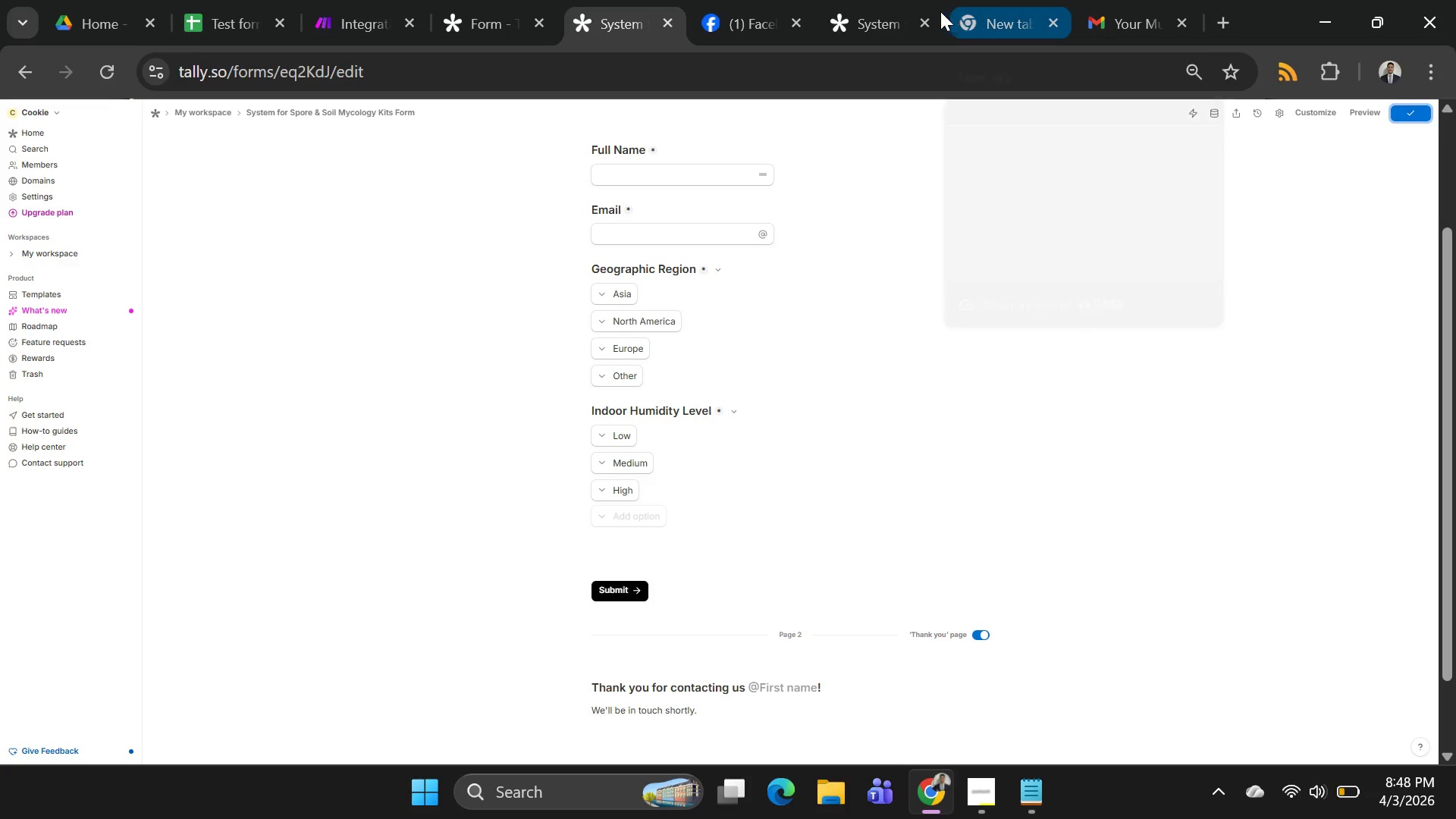 
left_click([881, 14])
 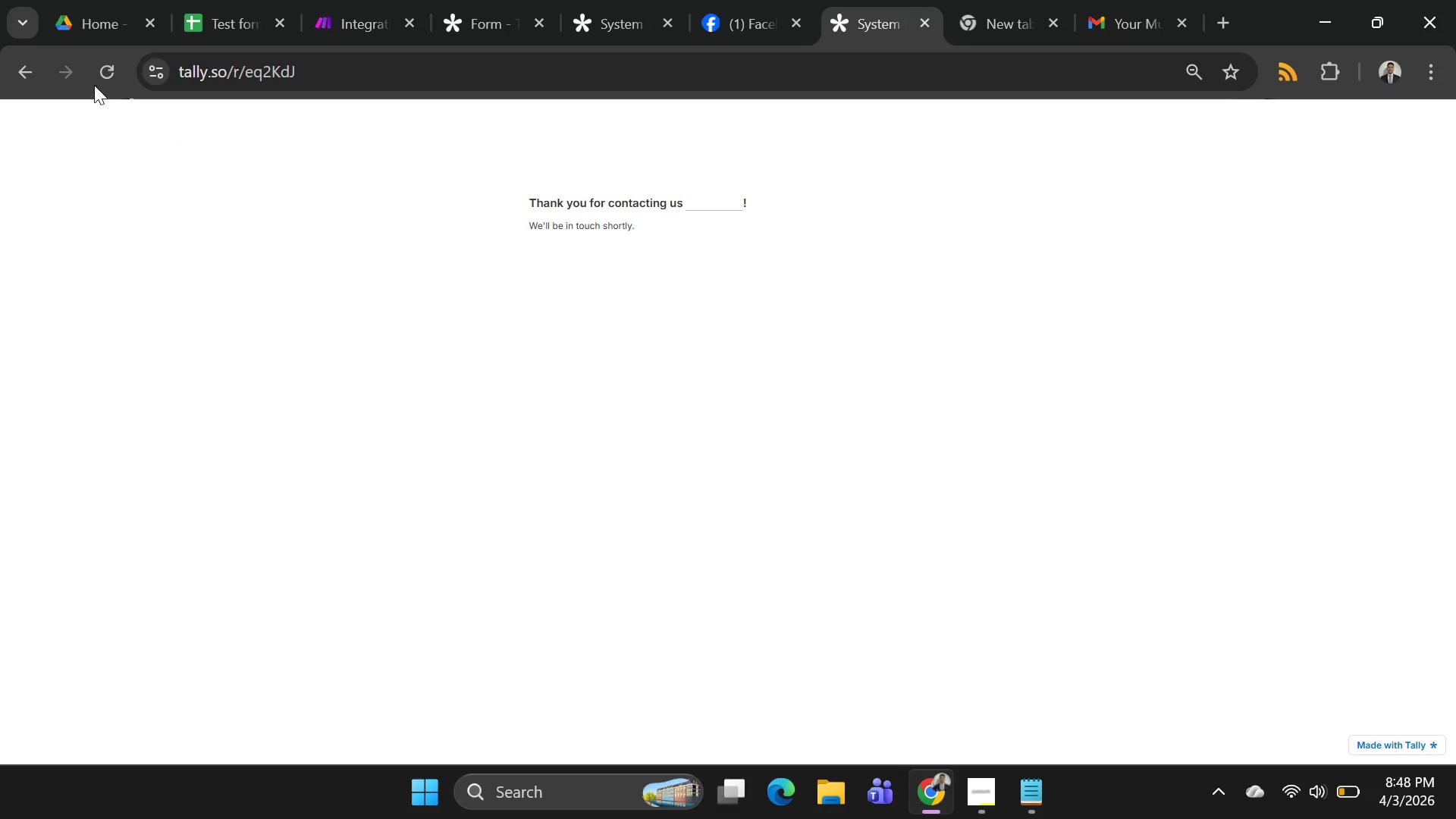 
left_click([110, 73])
 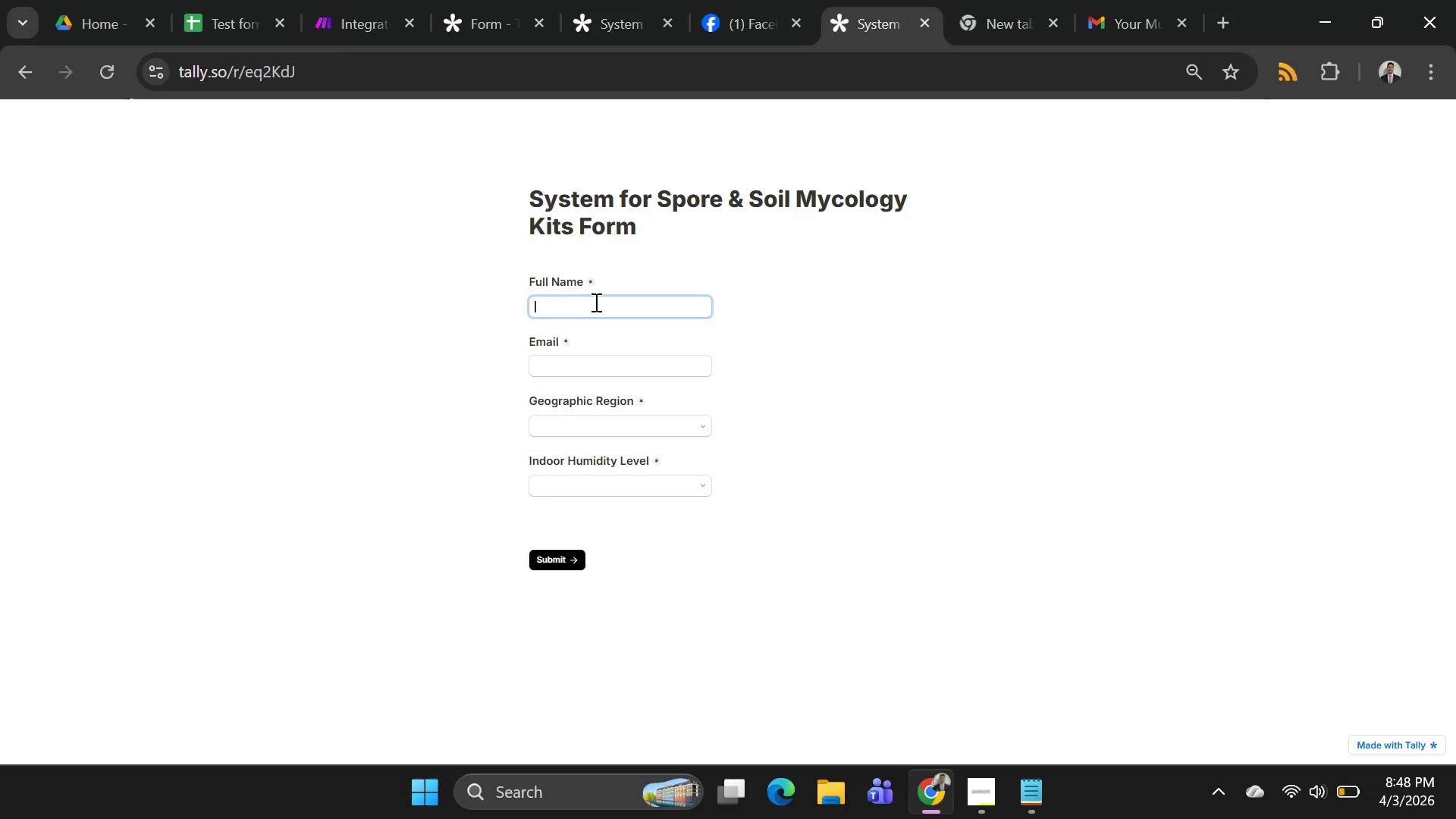 
left_click([594, 299])
 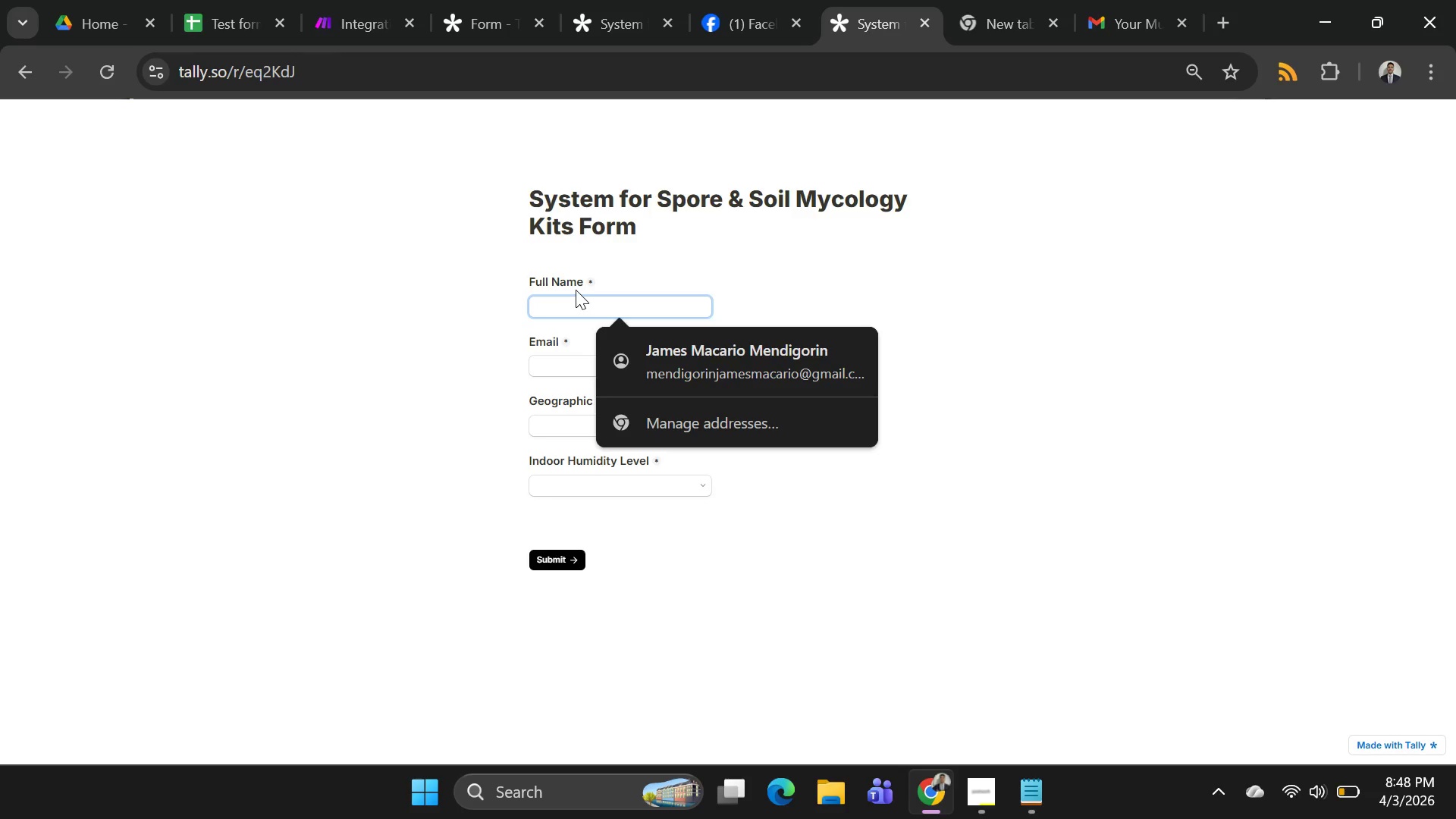 
type(elaineElaine Mendigorin)
key(Tab)
 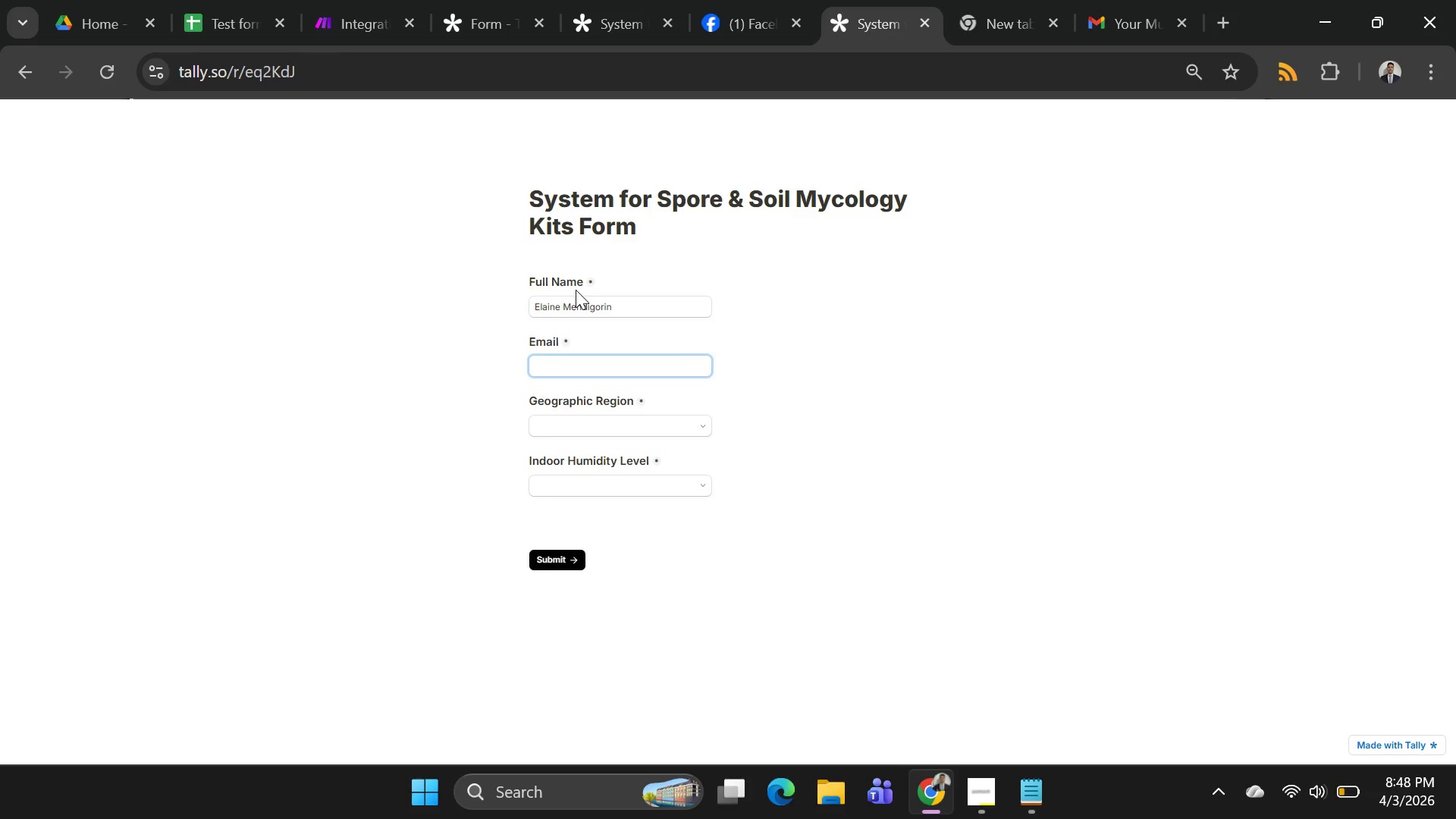 
hold_key(key=Backspace, duration=0.88)
 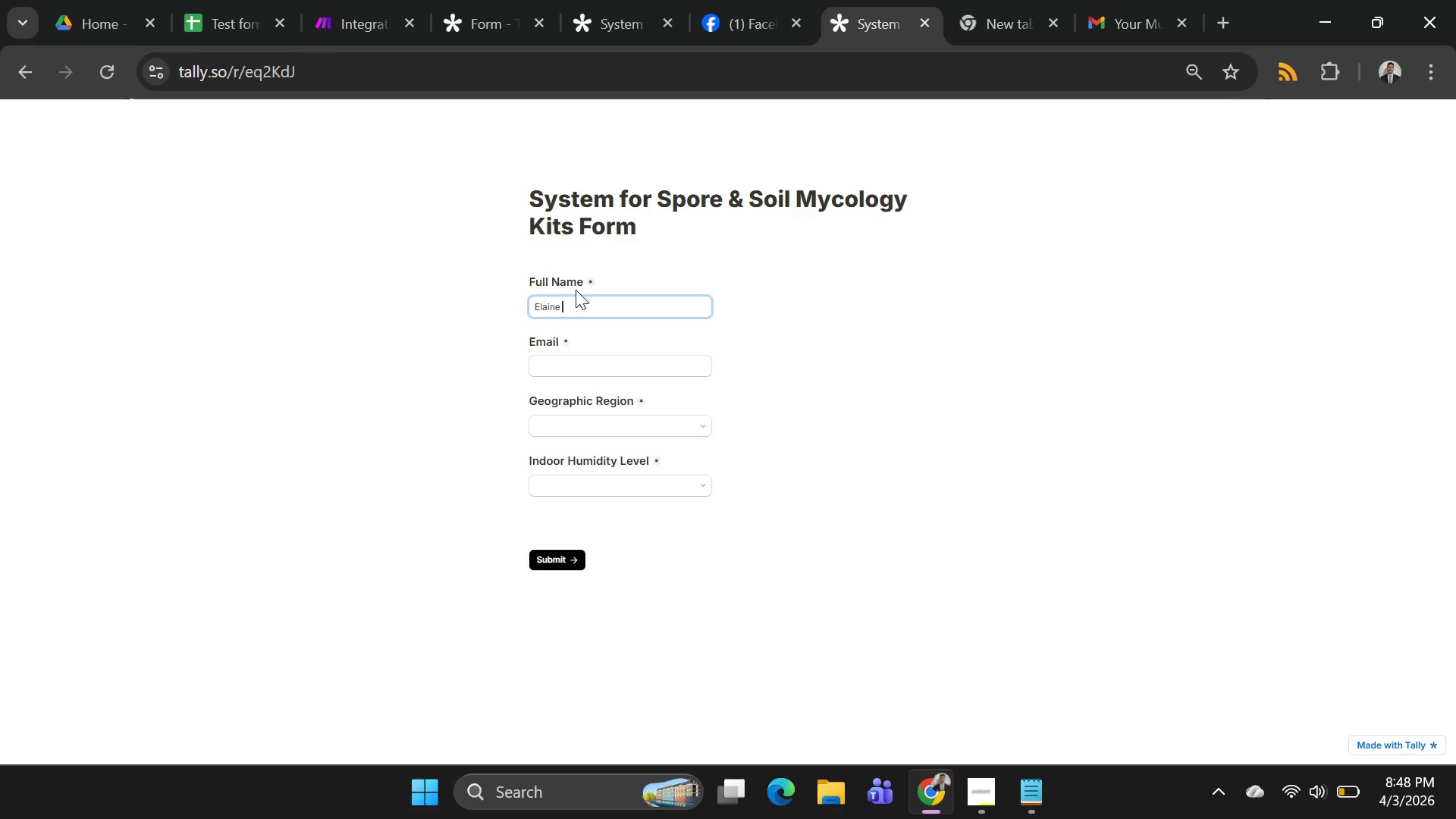 
type(macj)
key(Backspace)
key(Backspace)
type(cjames)
 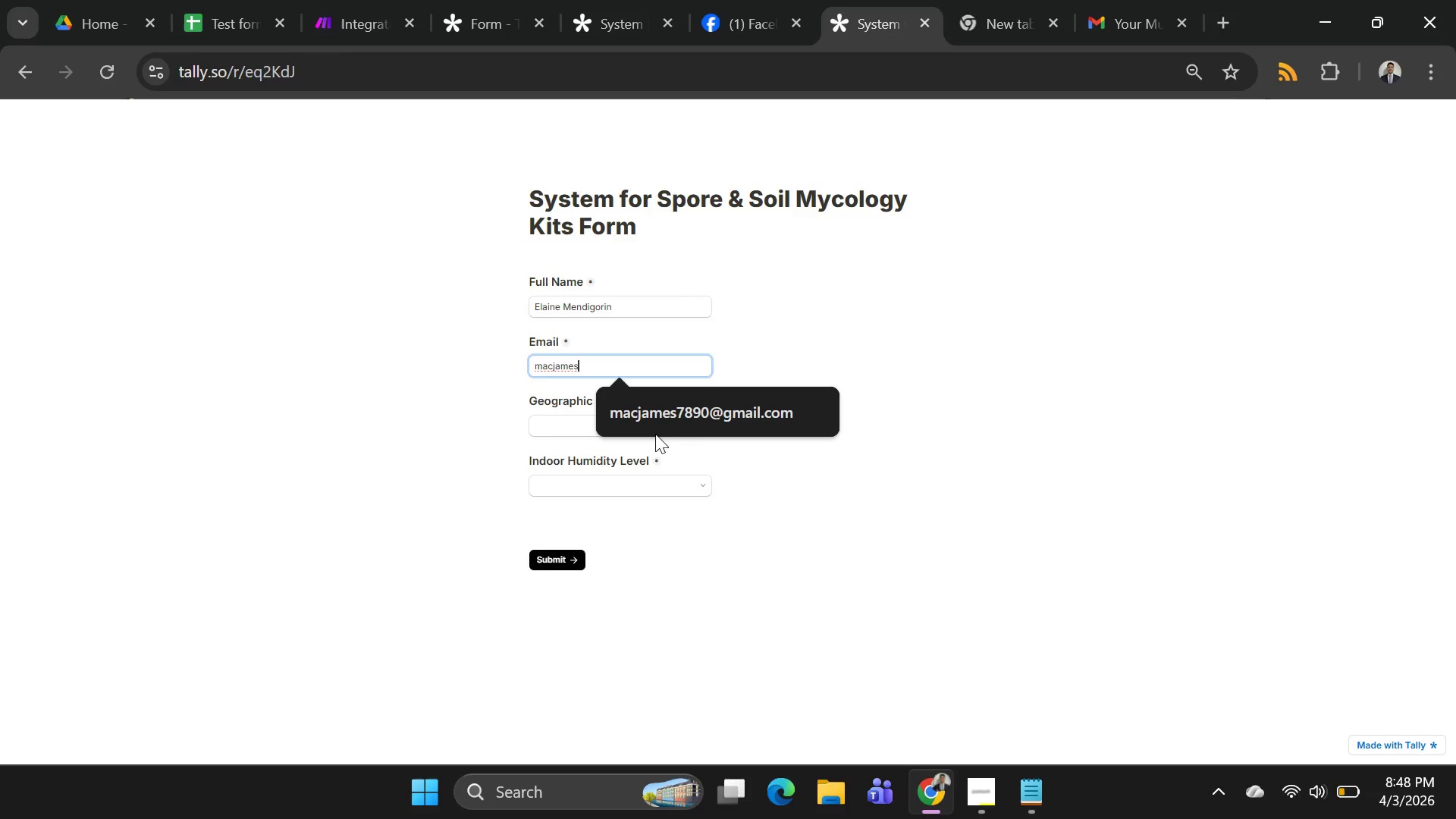 
left_click([665, 413])
 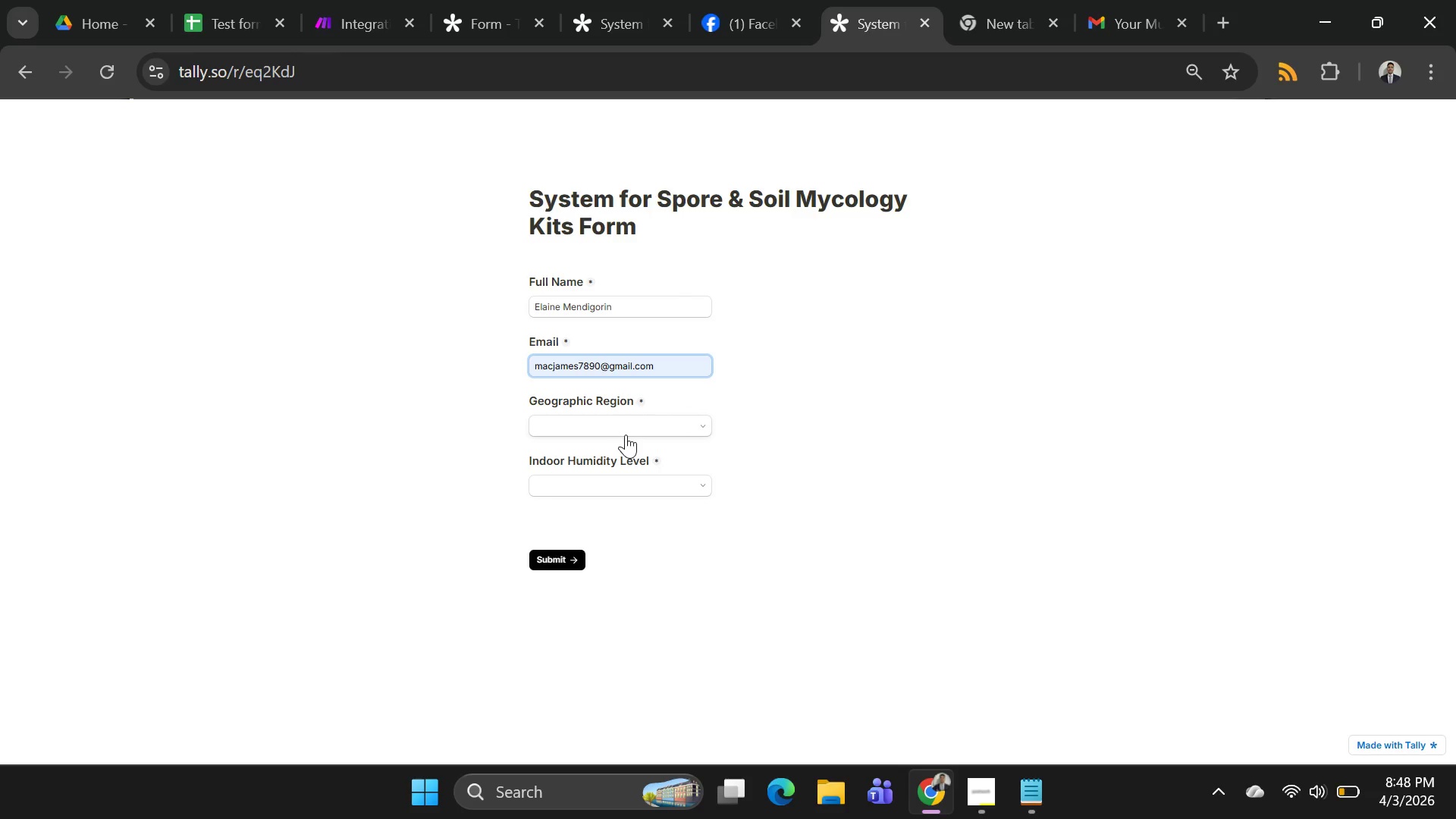 
left_click([626, 435])
 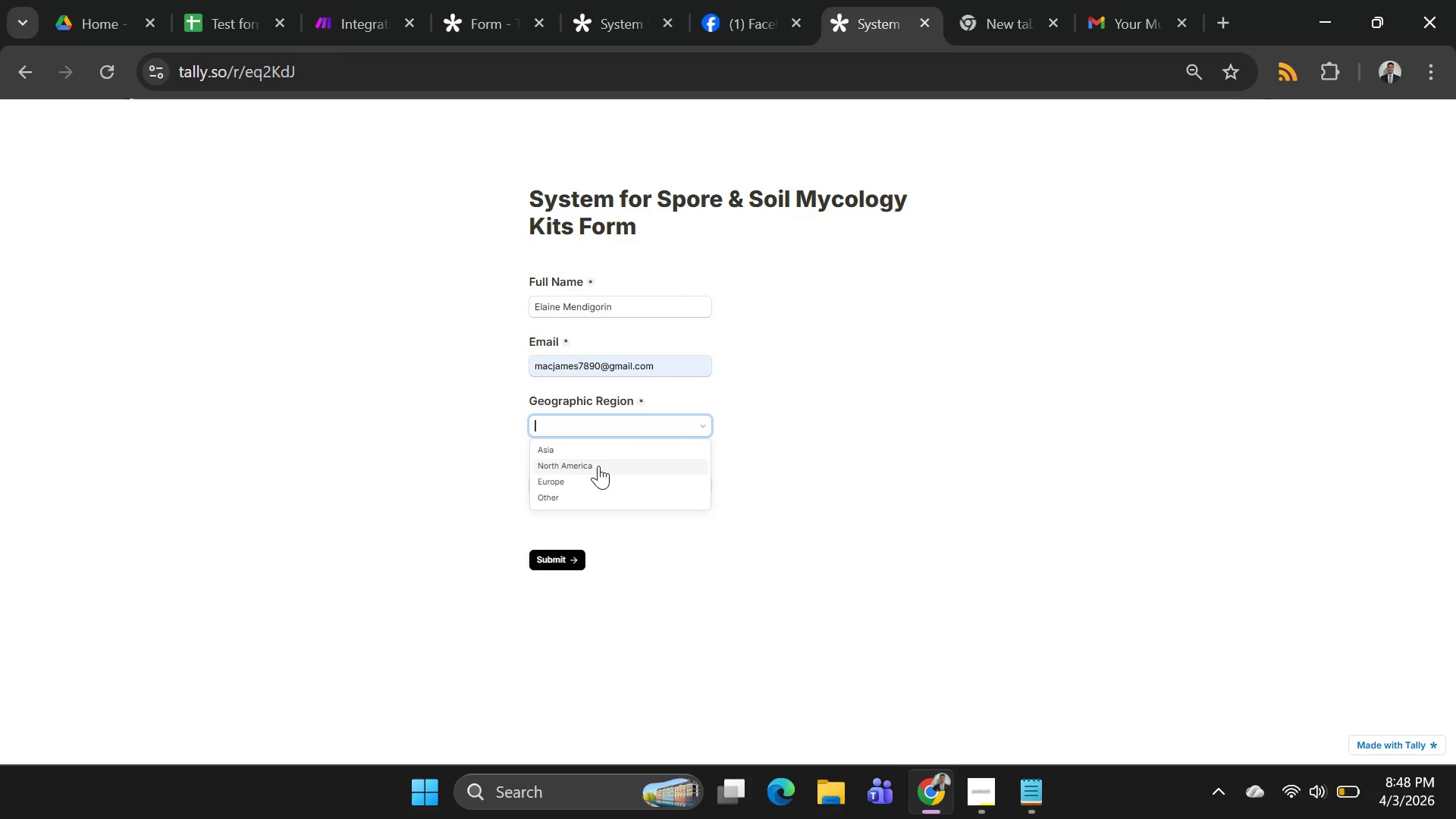 
left_click([598, 466])
 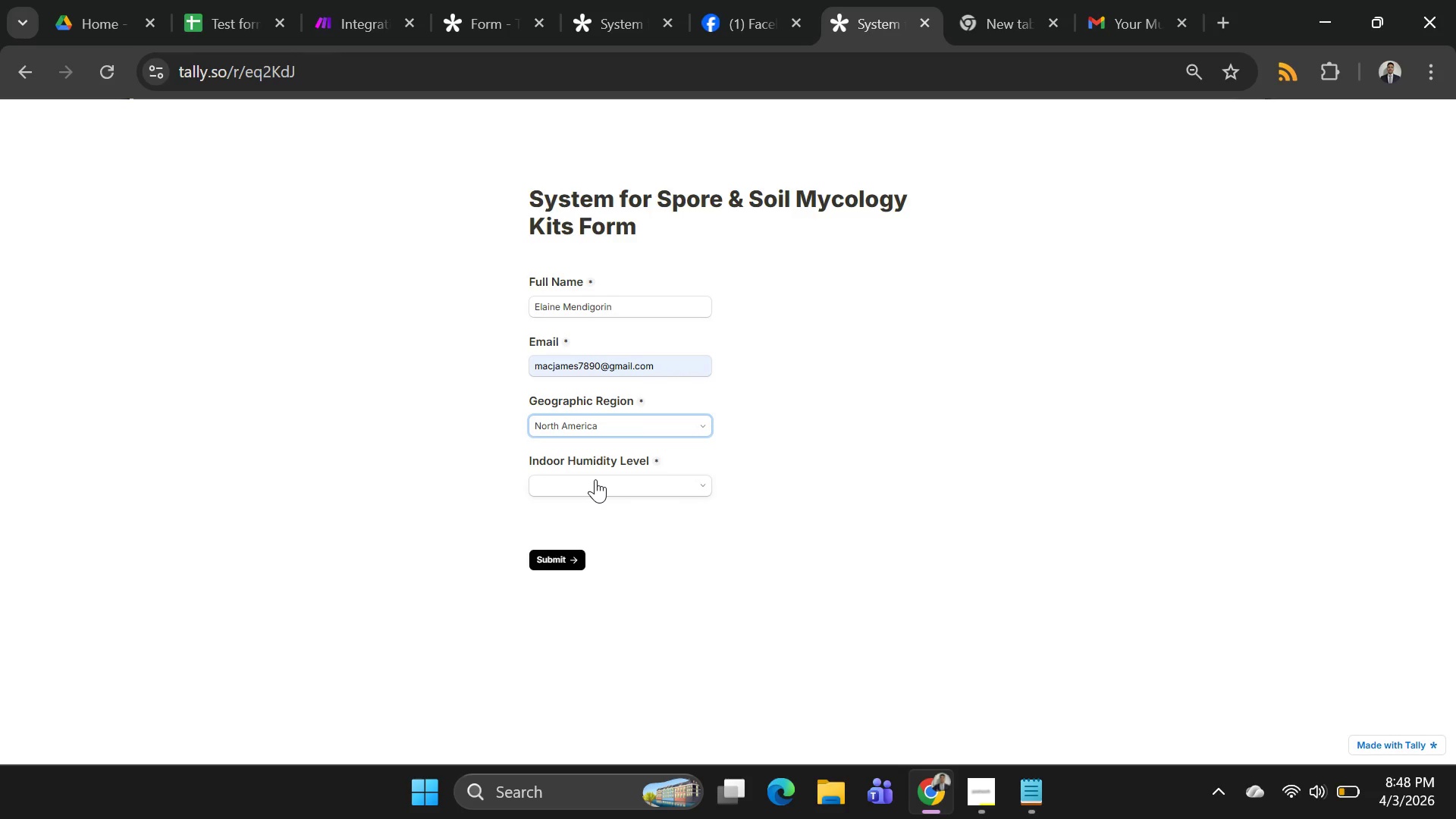 
left_click([595, 479])
 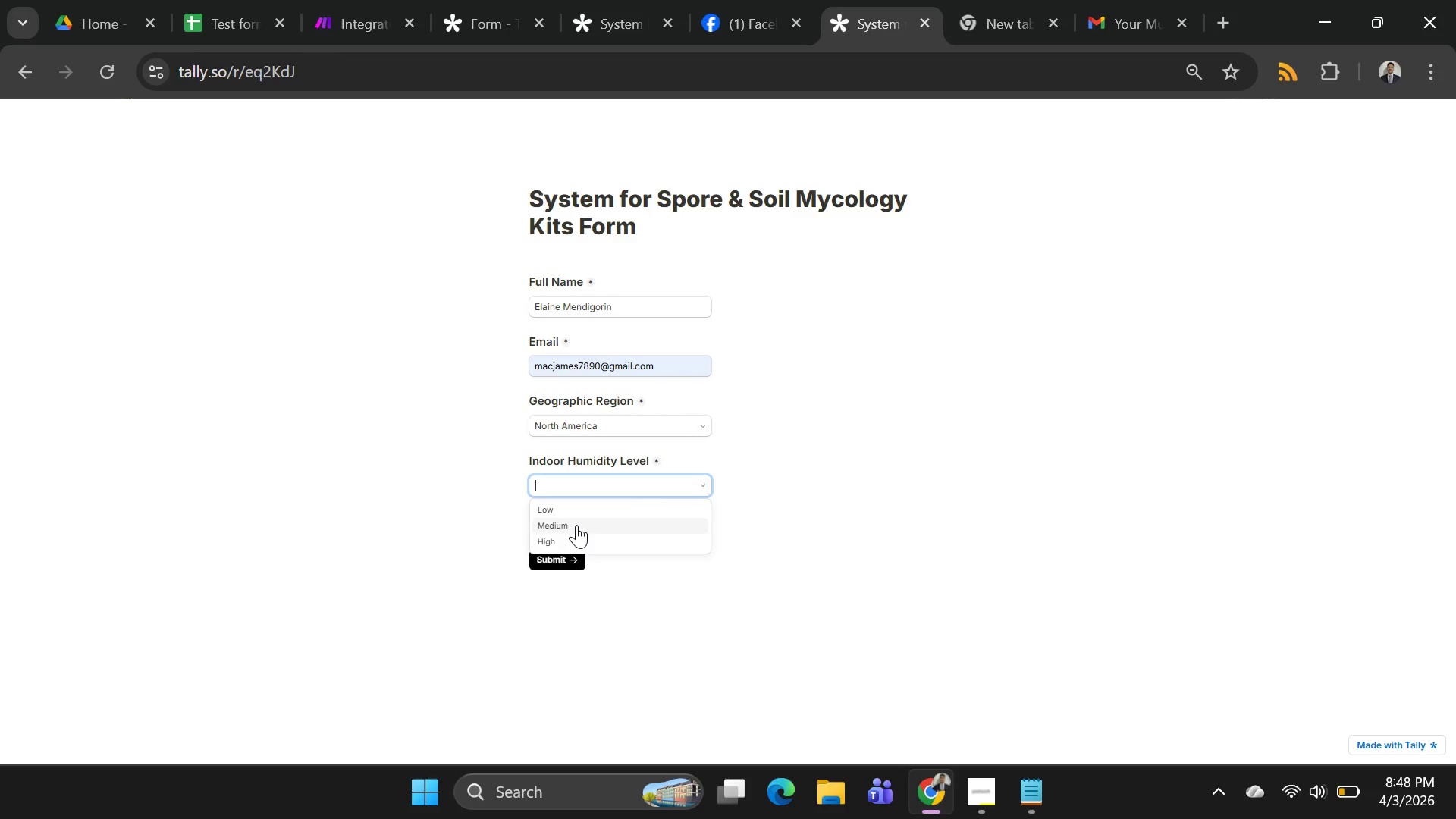 
left_click([576, 525])
 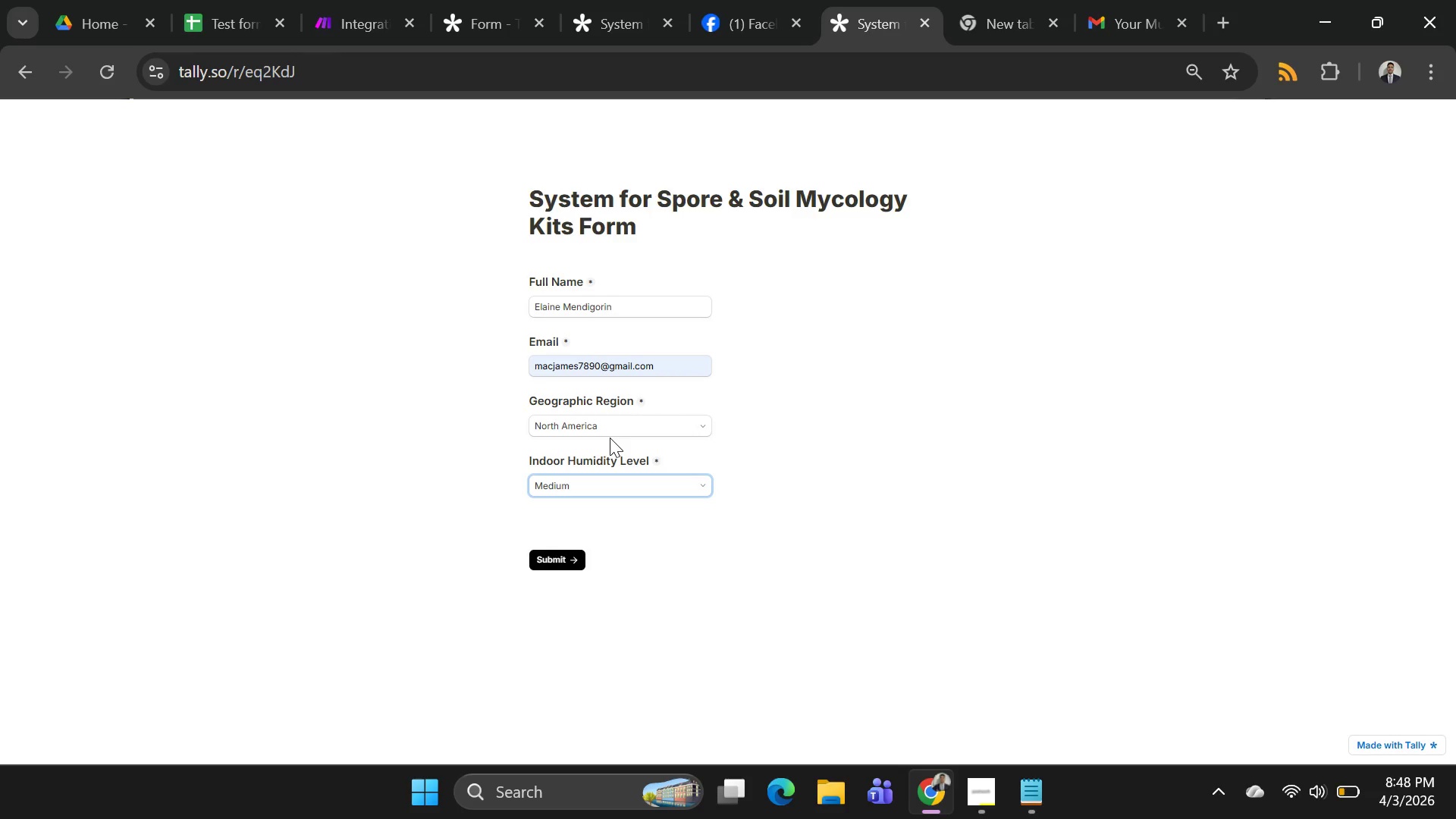 
left_click([613, 433])
 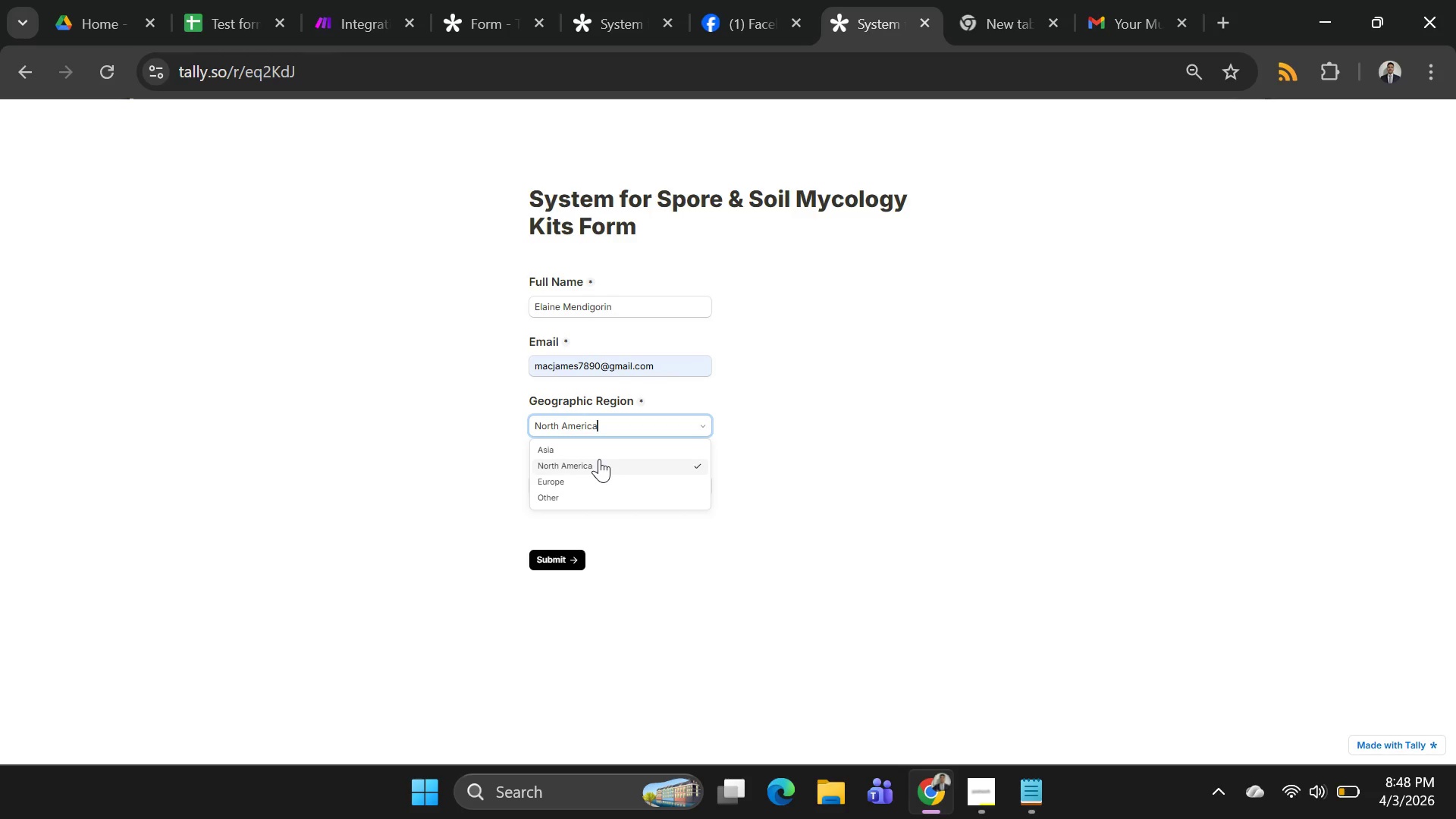 
left_click([599, 450])
 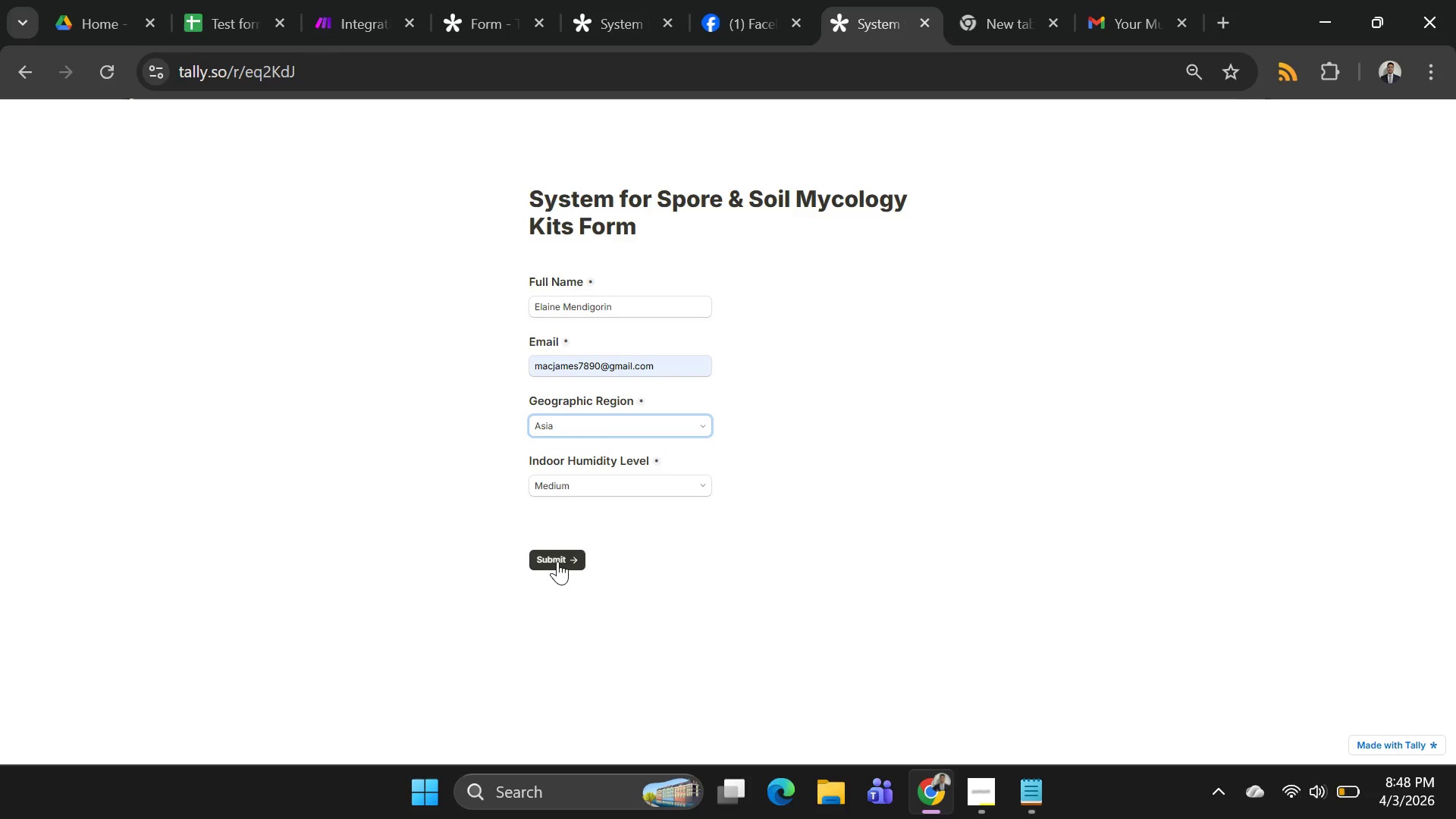 
left_click([557, 561])
 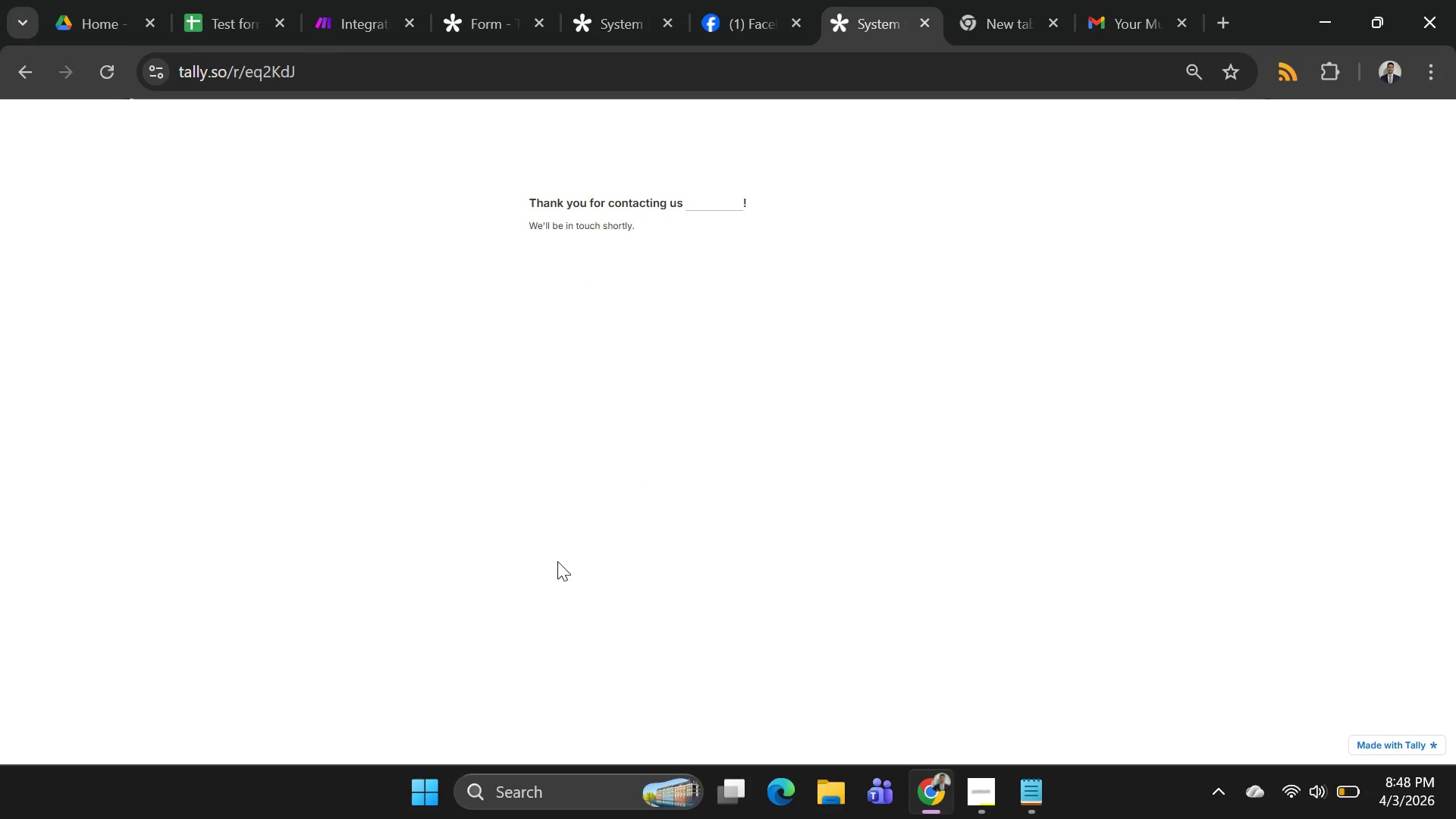 
key(Alt+AltLeft)
 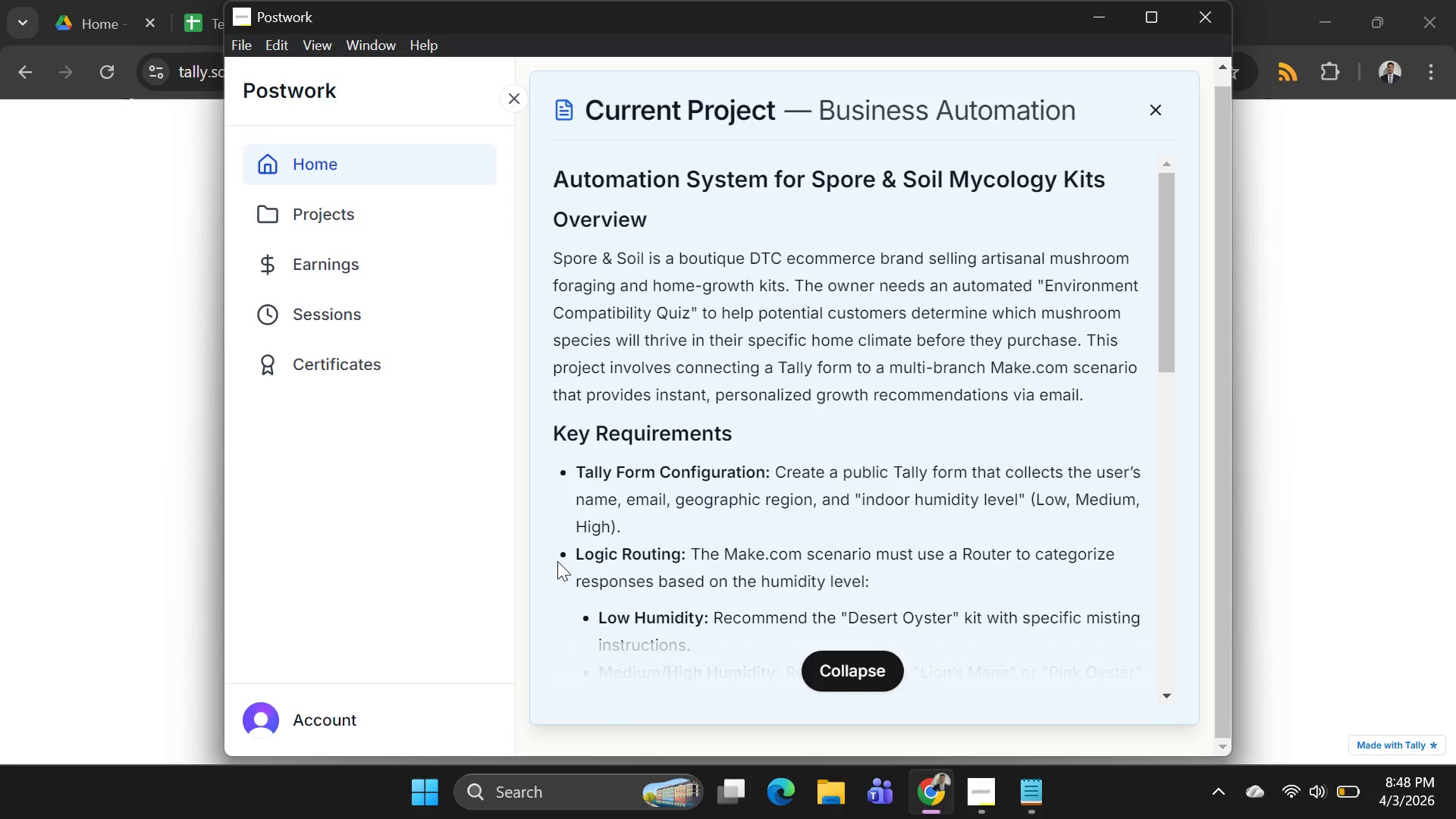 
key(Alt+Tab)